 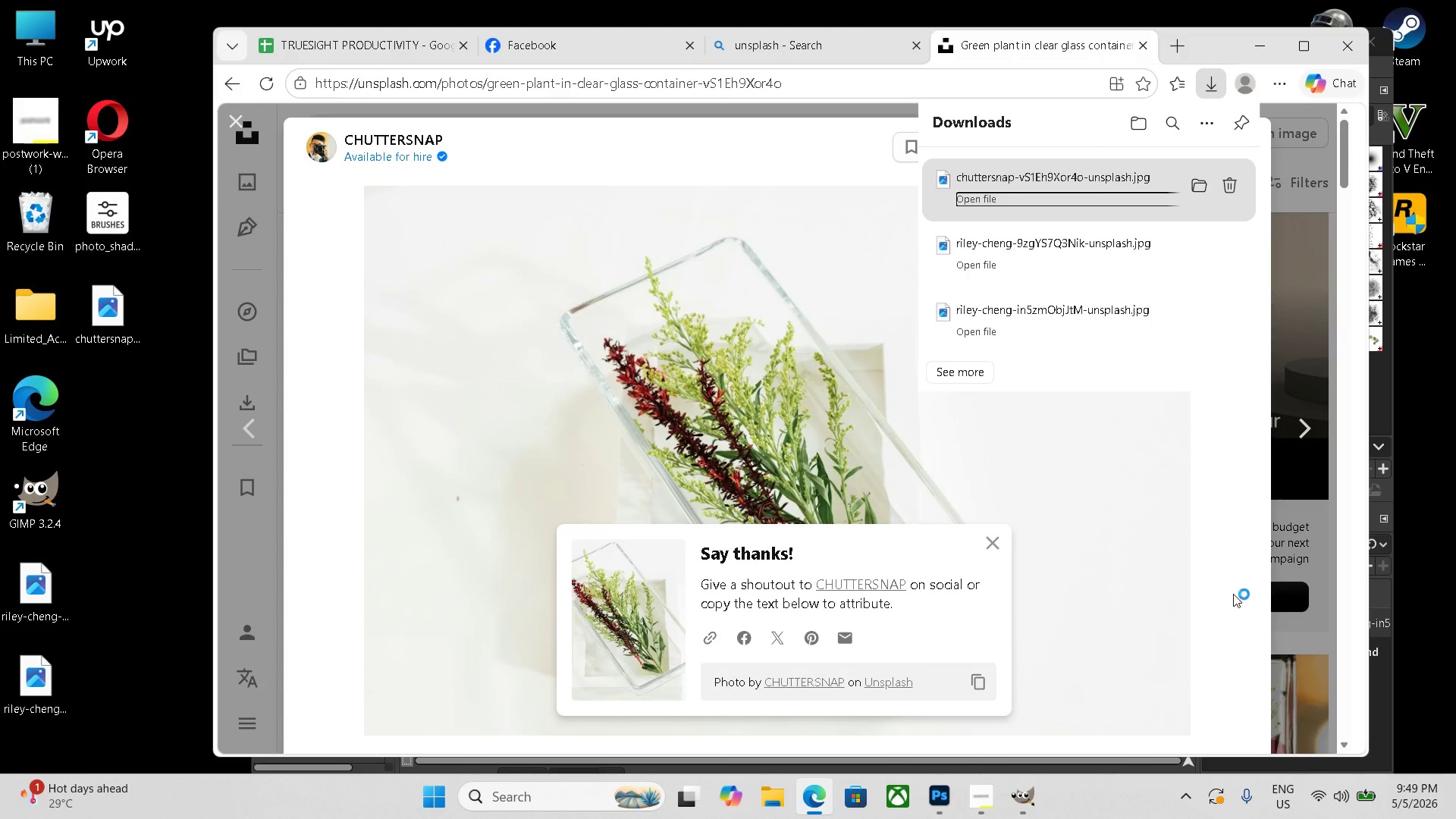 
left_click([1222, 525])
 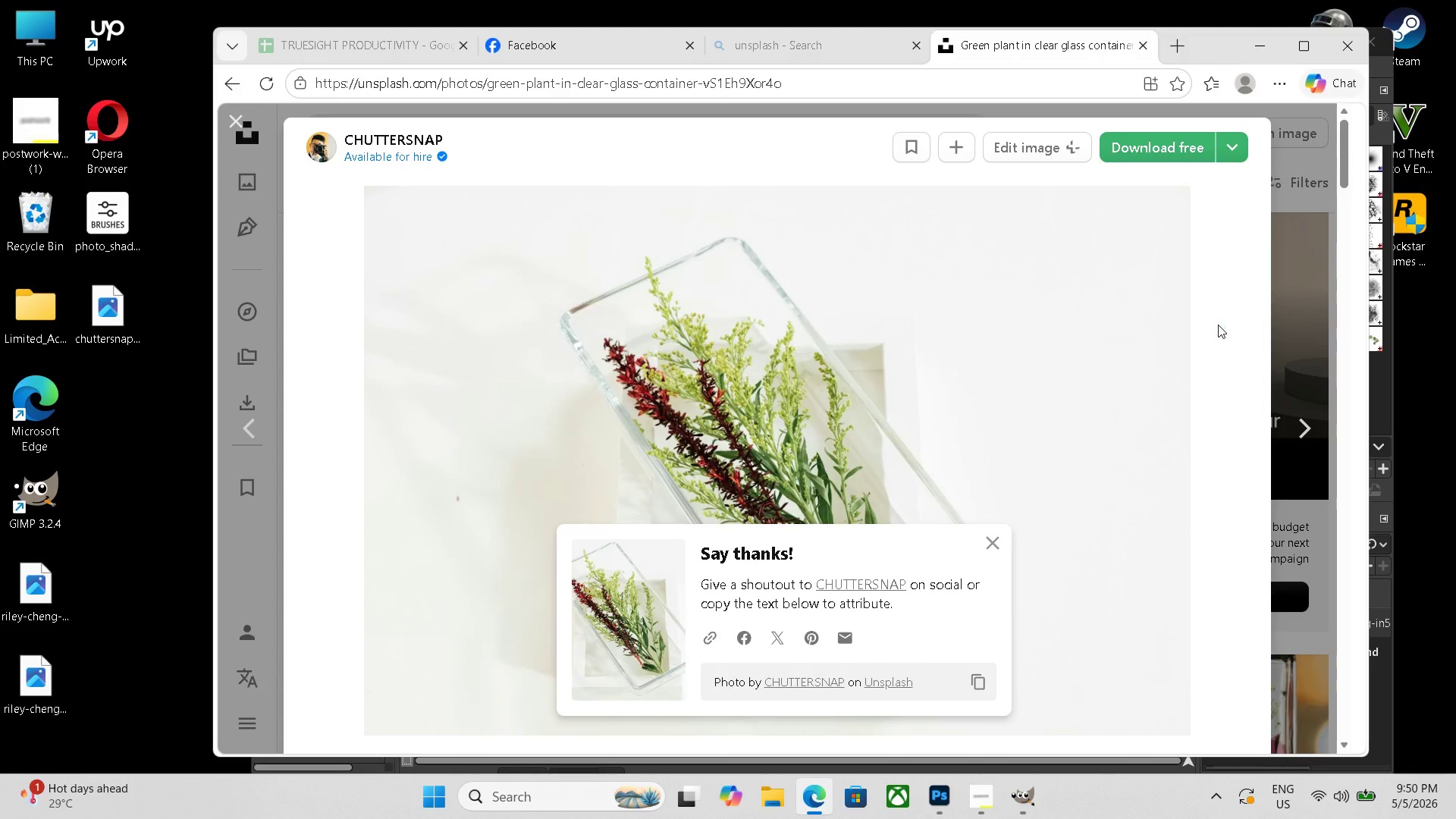 
hold_key(key=ArrowRight, duration=0.31)
 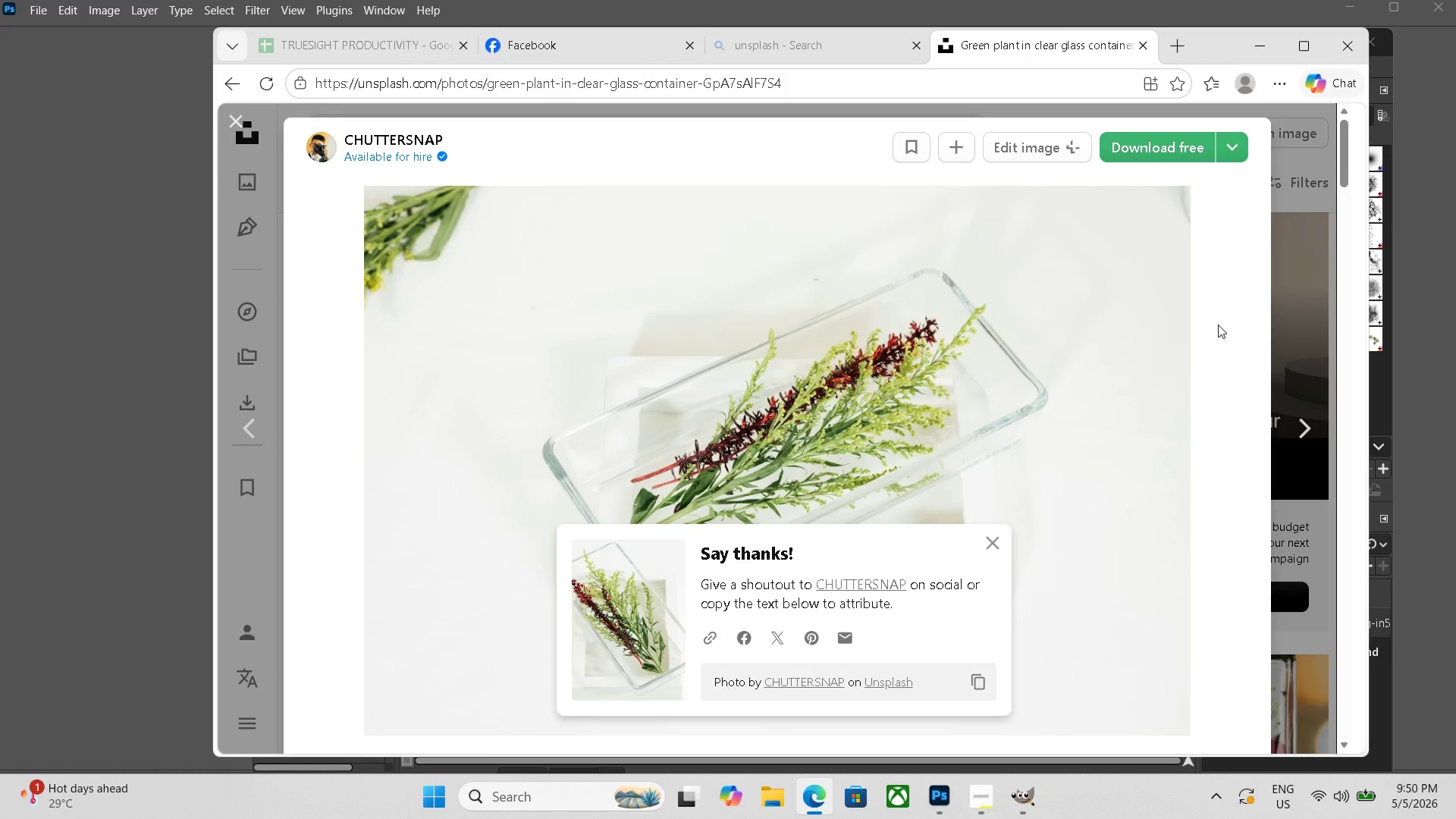 
left_click([1437, 0])
 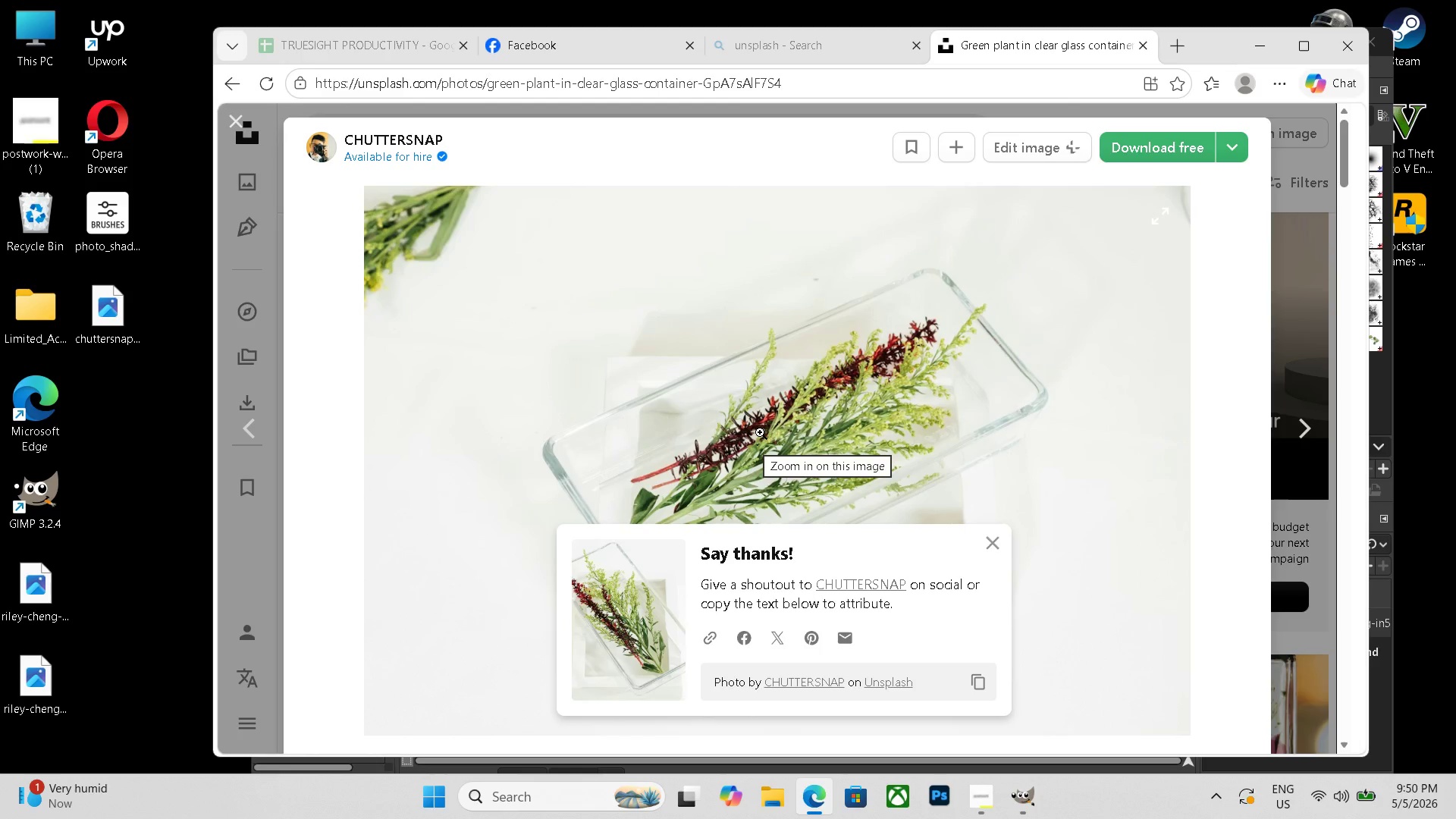 
wait(6.7)
 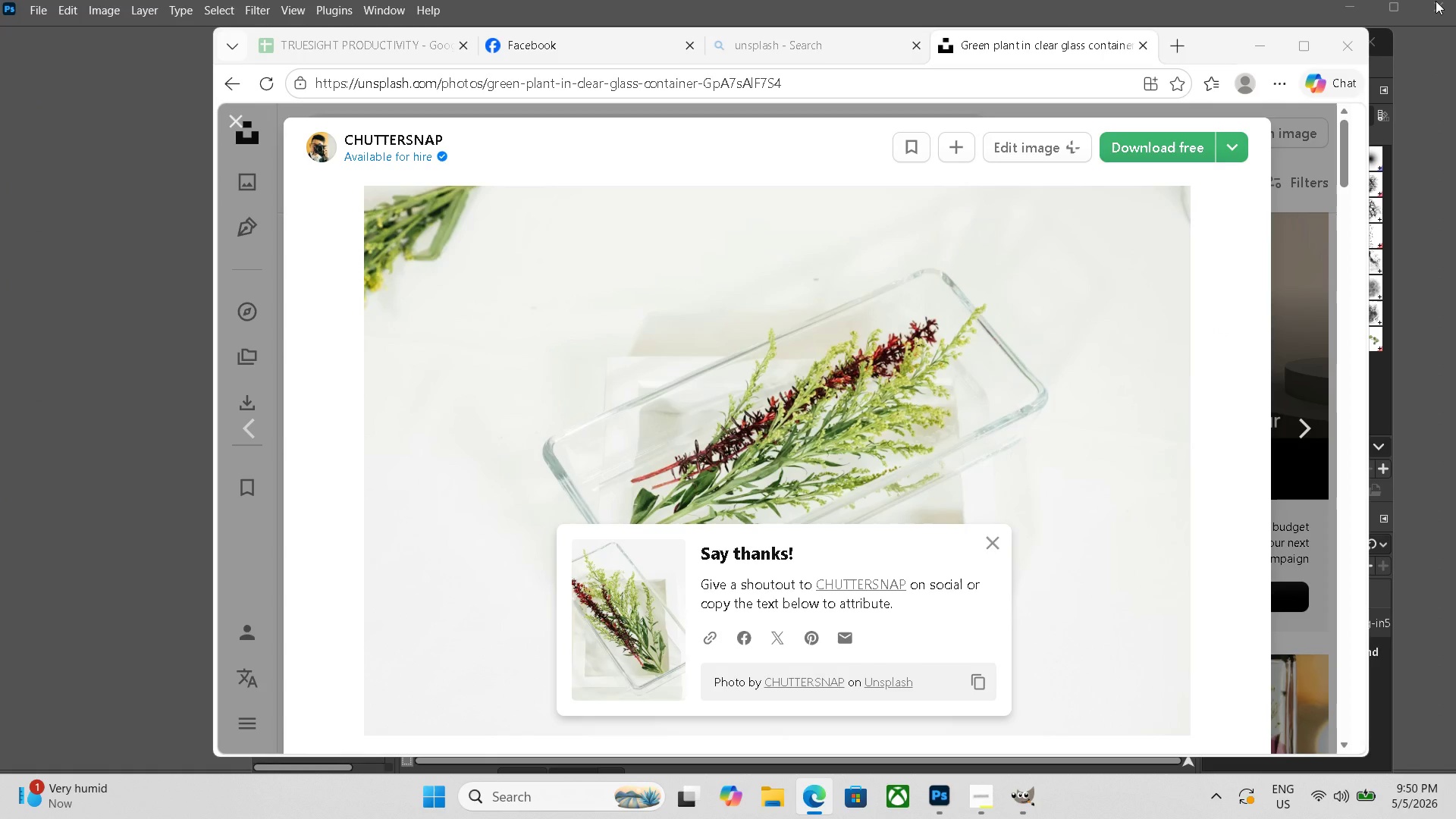 
key(ArrowRight)
 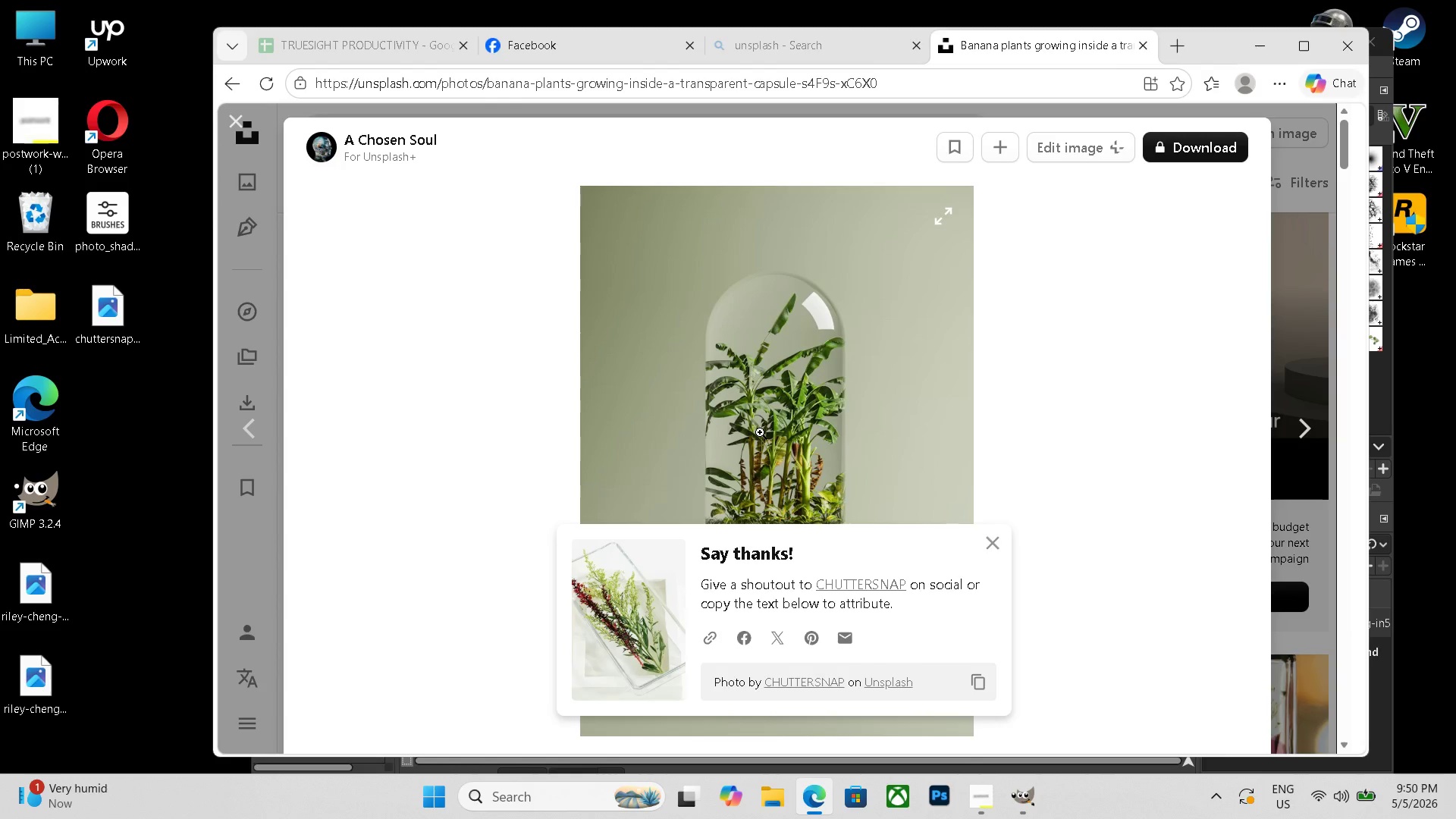 
key(ArrowRight)
 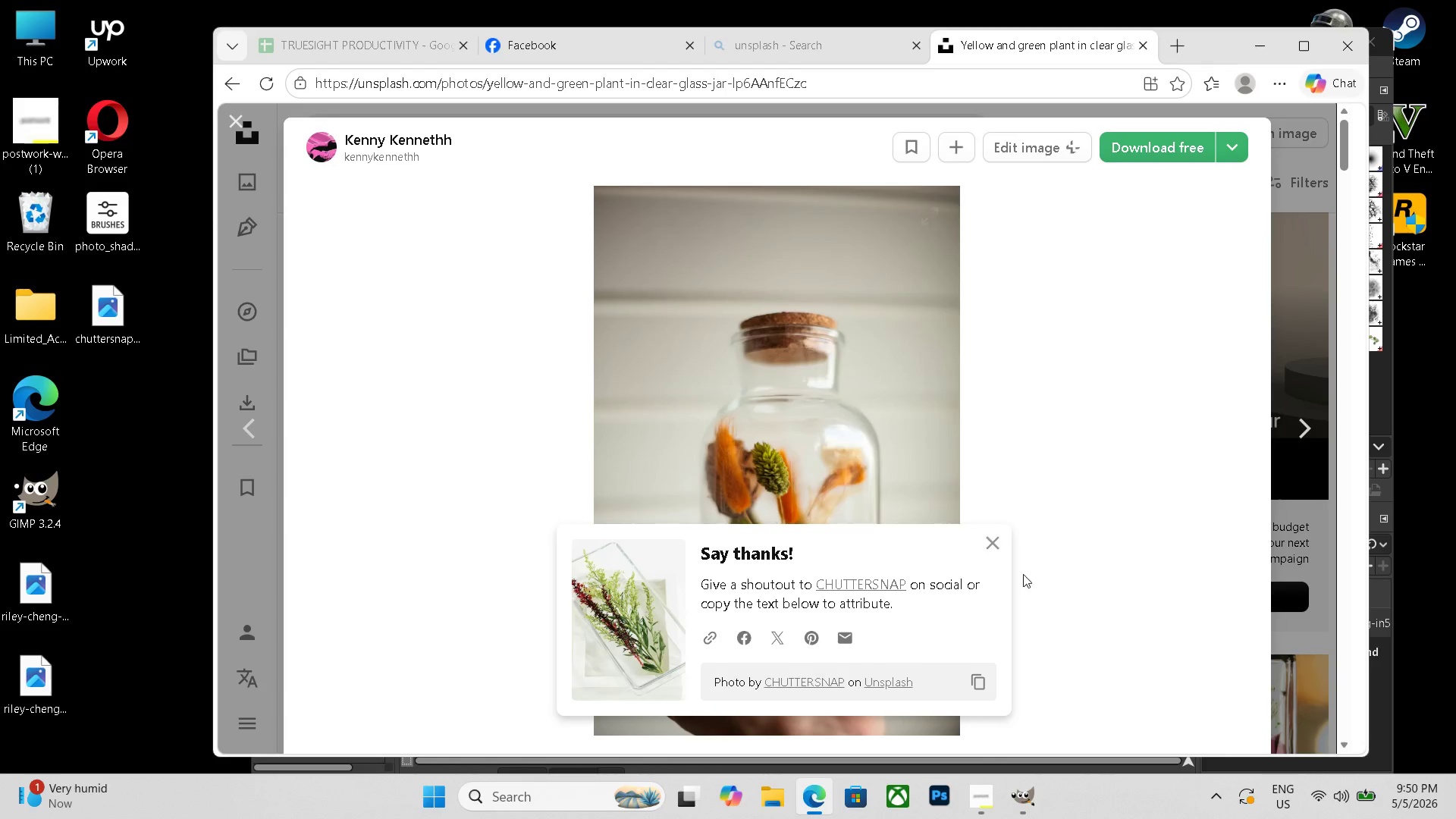 
left_click([1003, 554])
 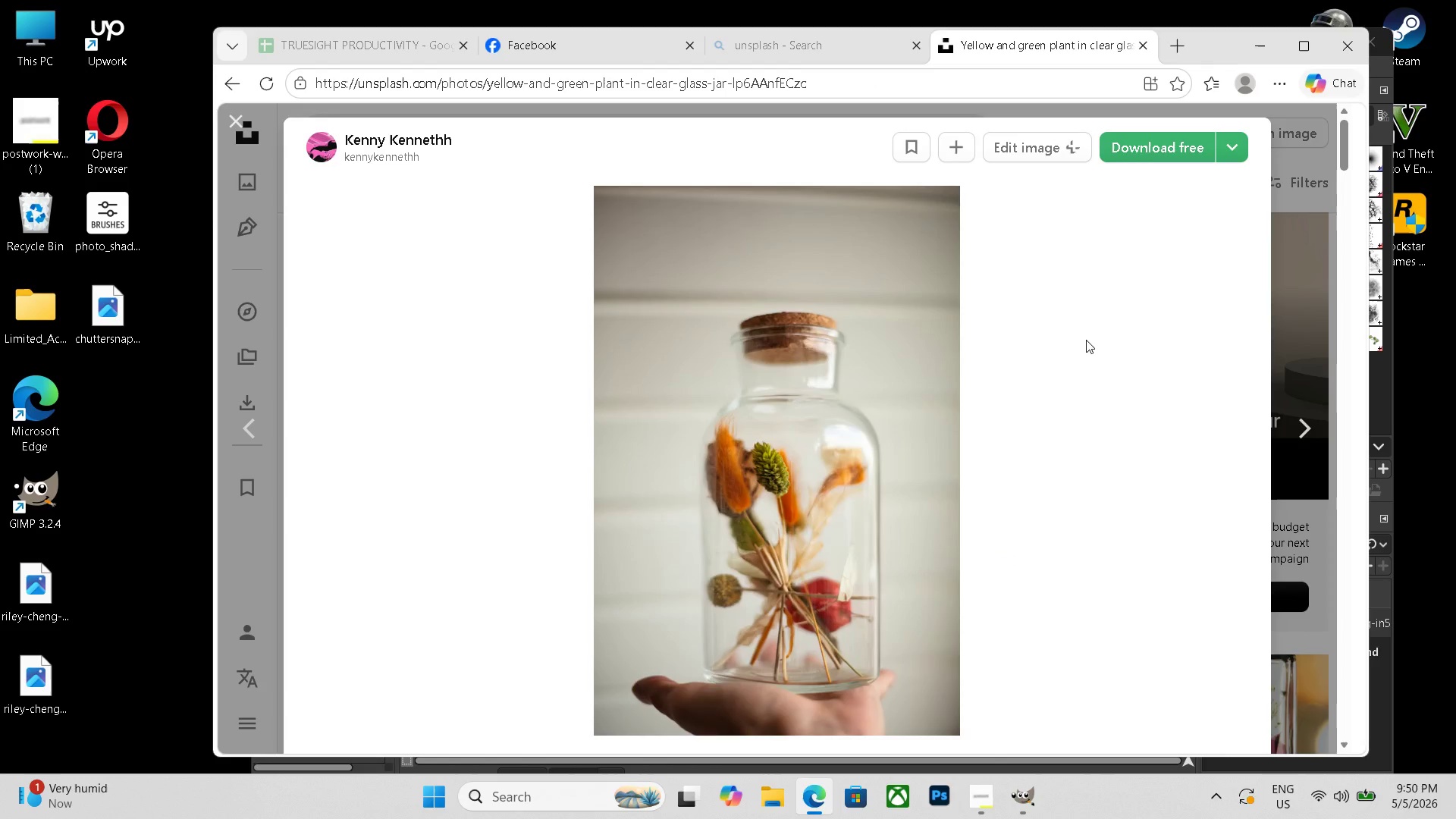 
wait(9.5)
 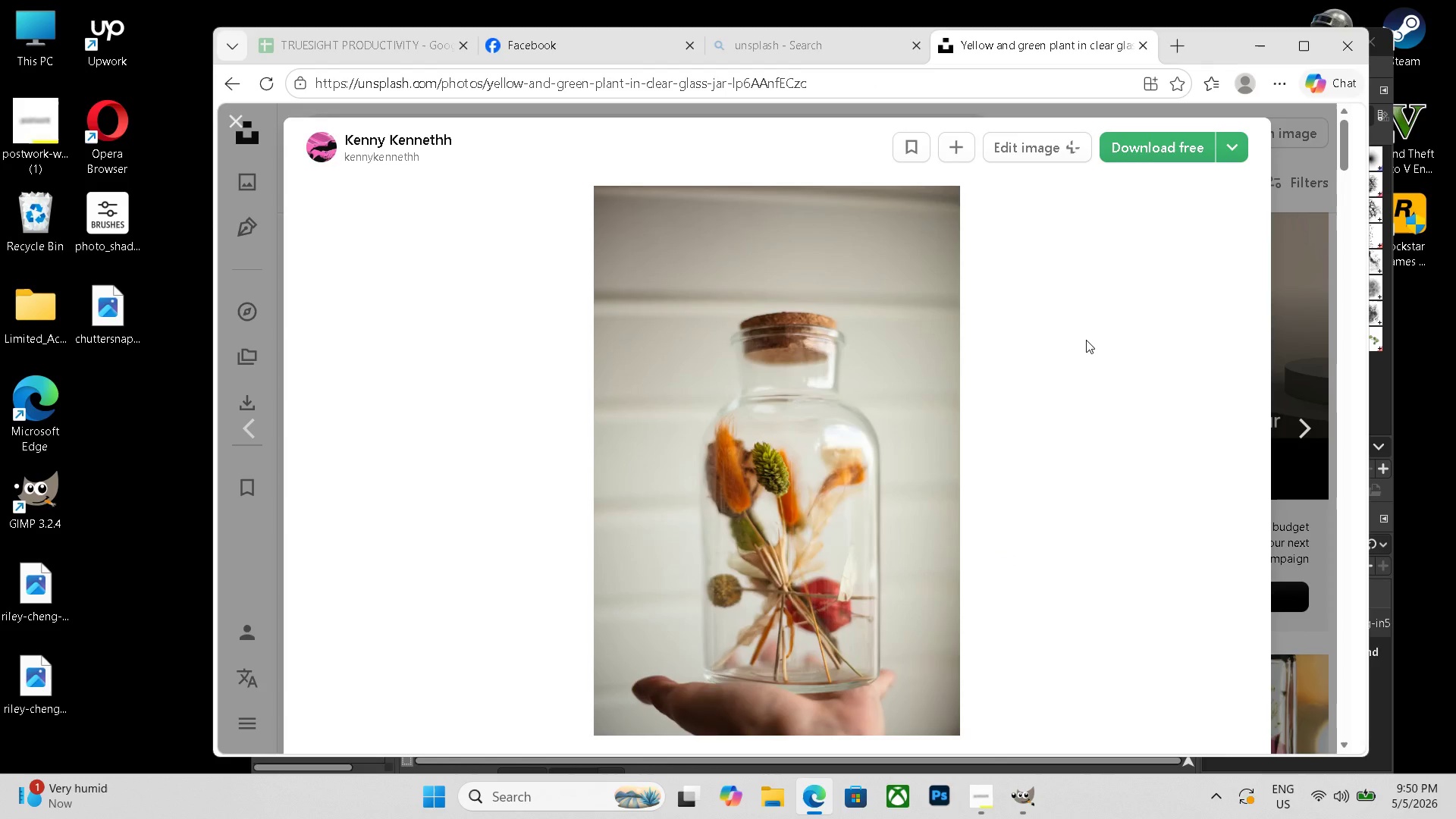 
left_click([1172, 156])
 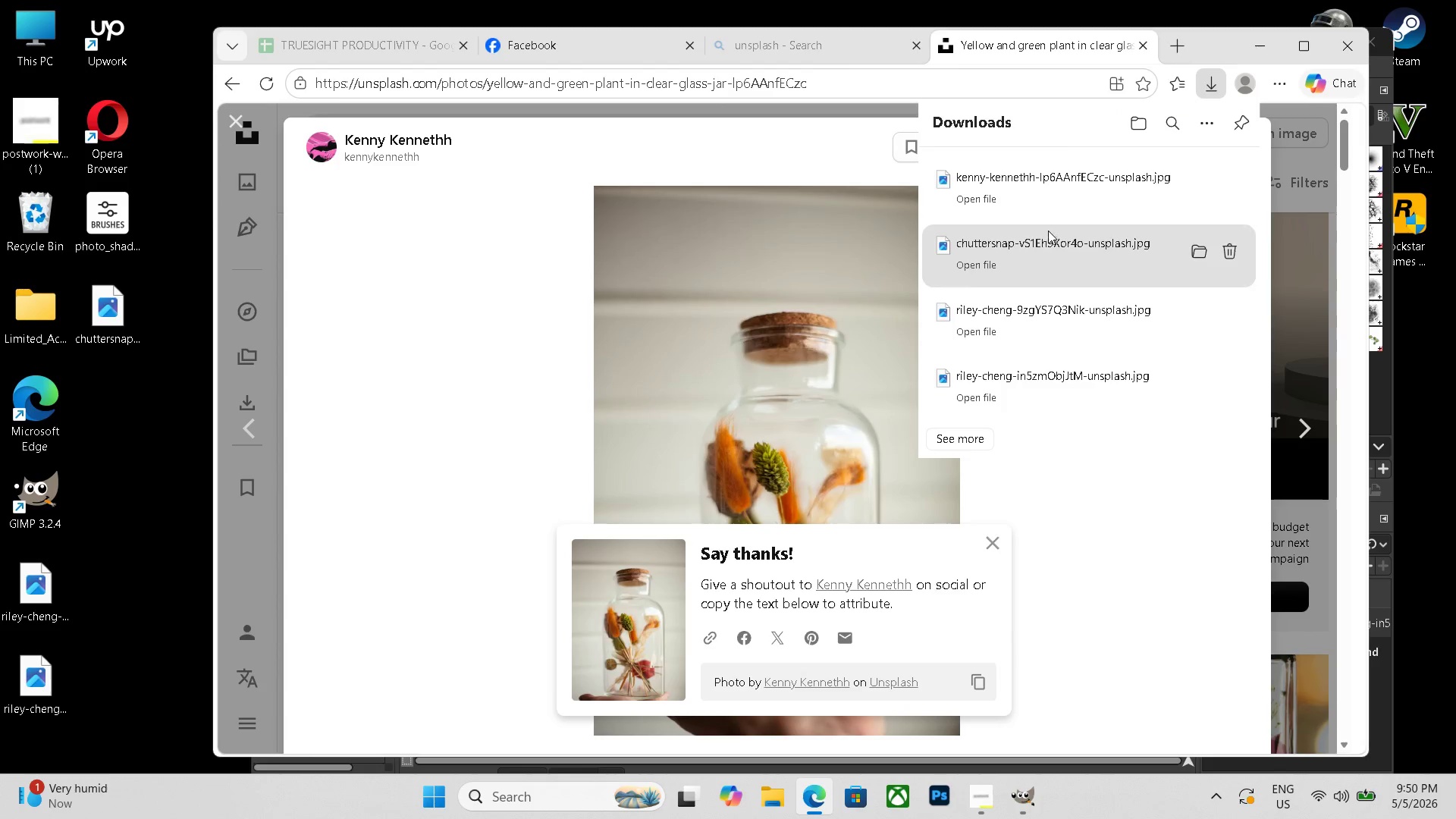 
left_click_drag(start_coordinate=[1069, 187], to_coordinate=[115, 371])
 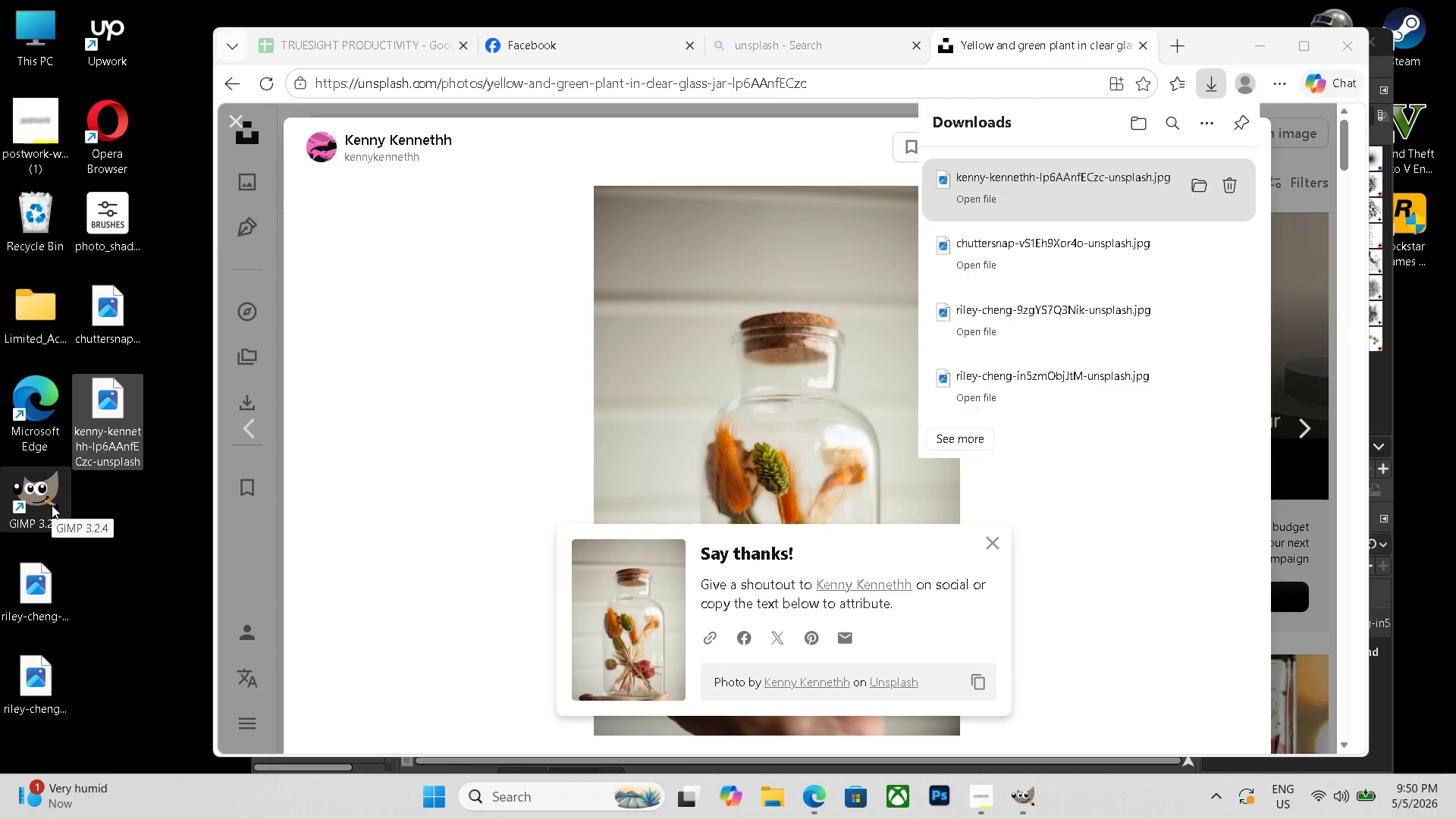 
wait(31.86)
 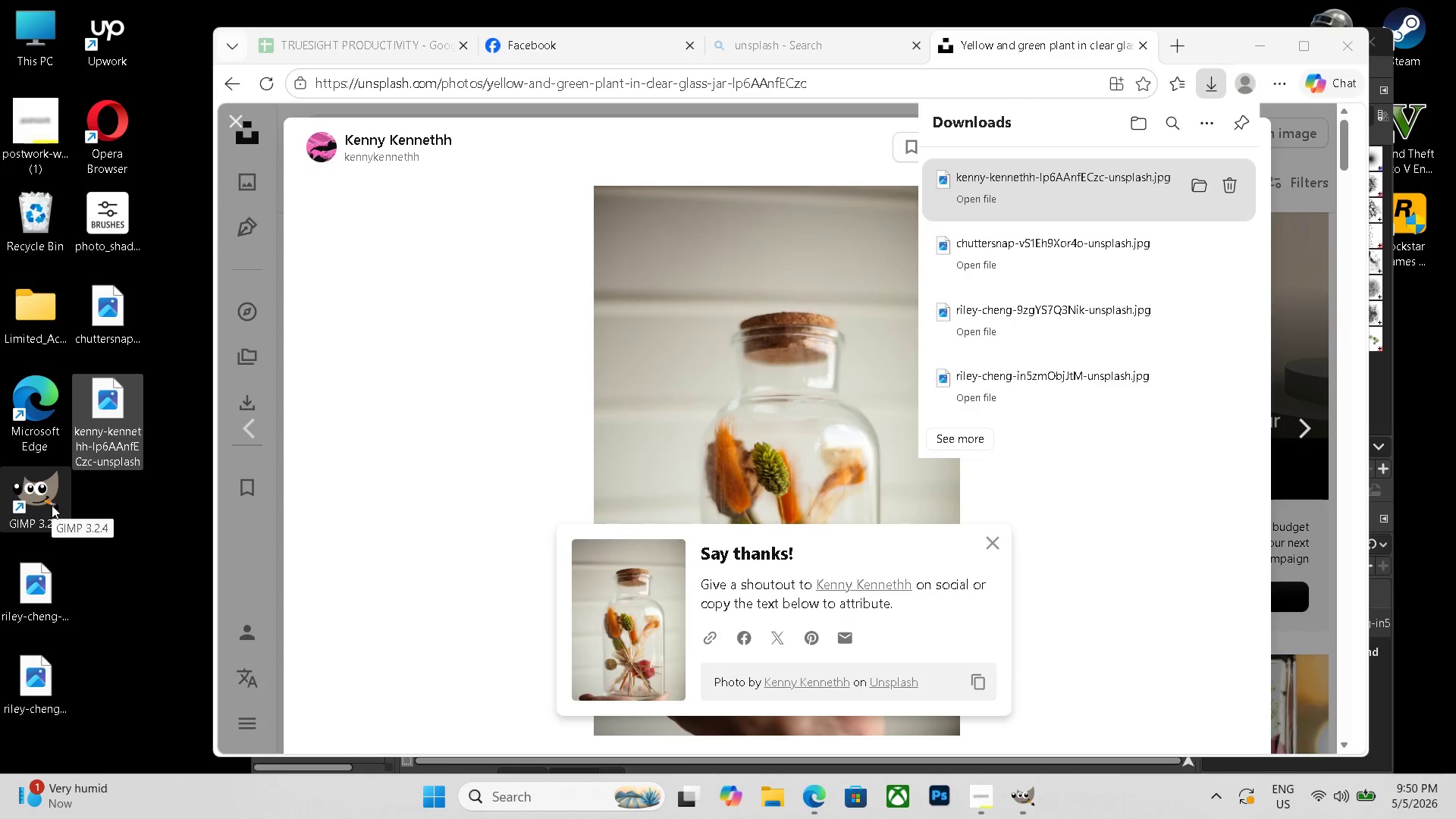 
left_click_drag(start_coordinate=[1021, 801], to_coordinate=[1025, 800])
 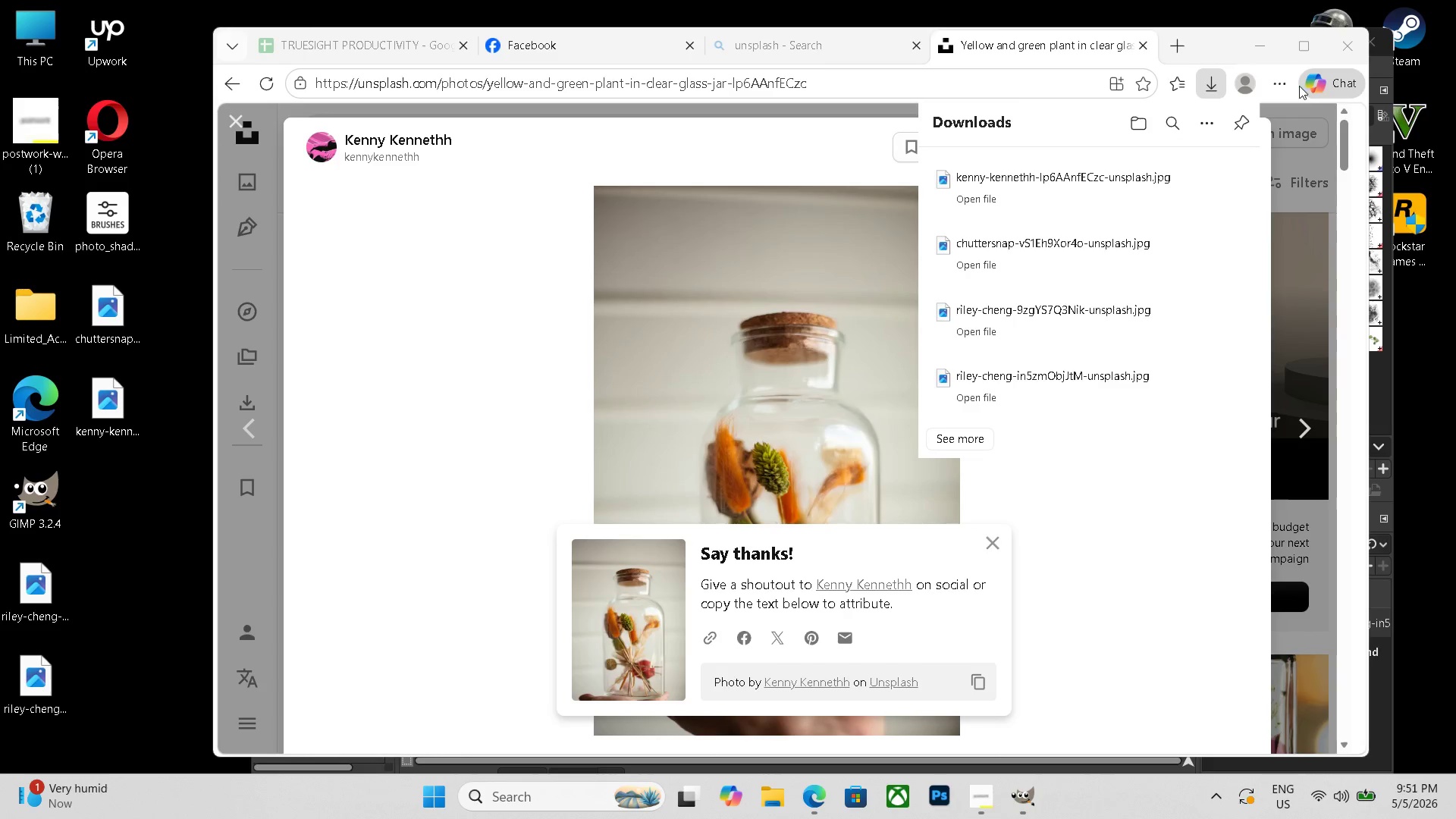 
left_click([1272, 61])
 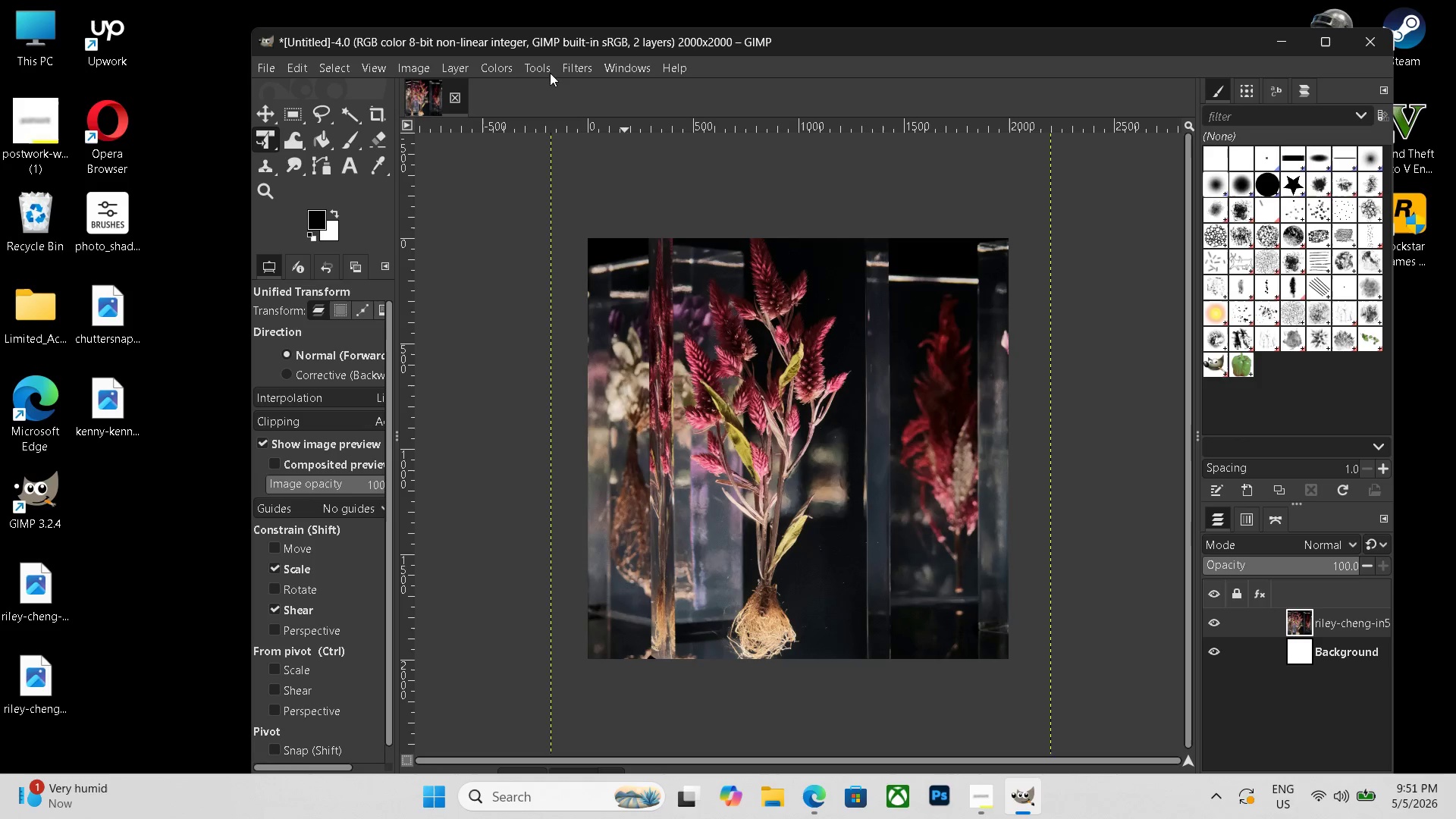 
left_click([583, 72])
 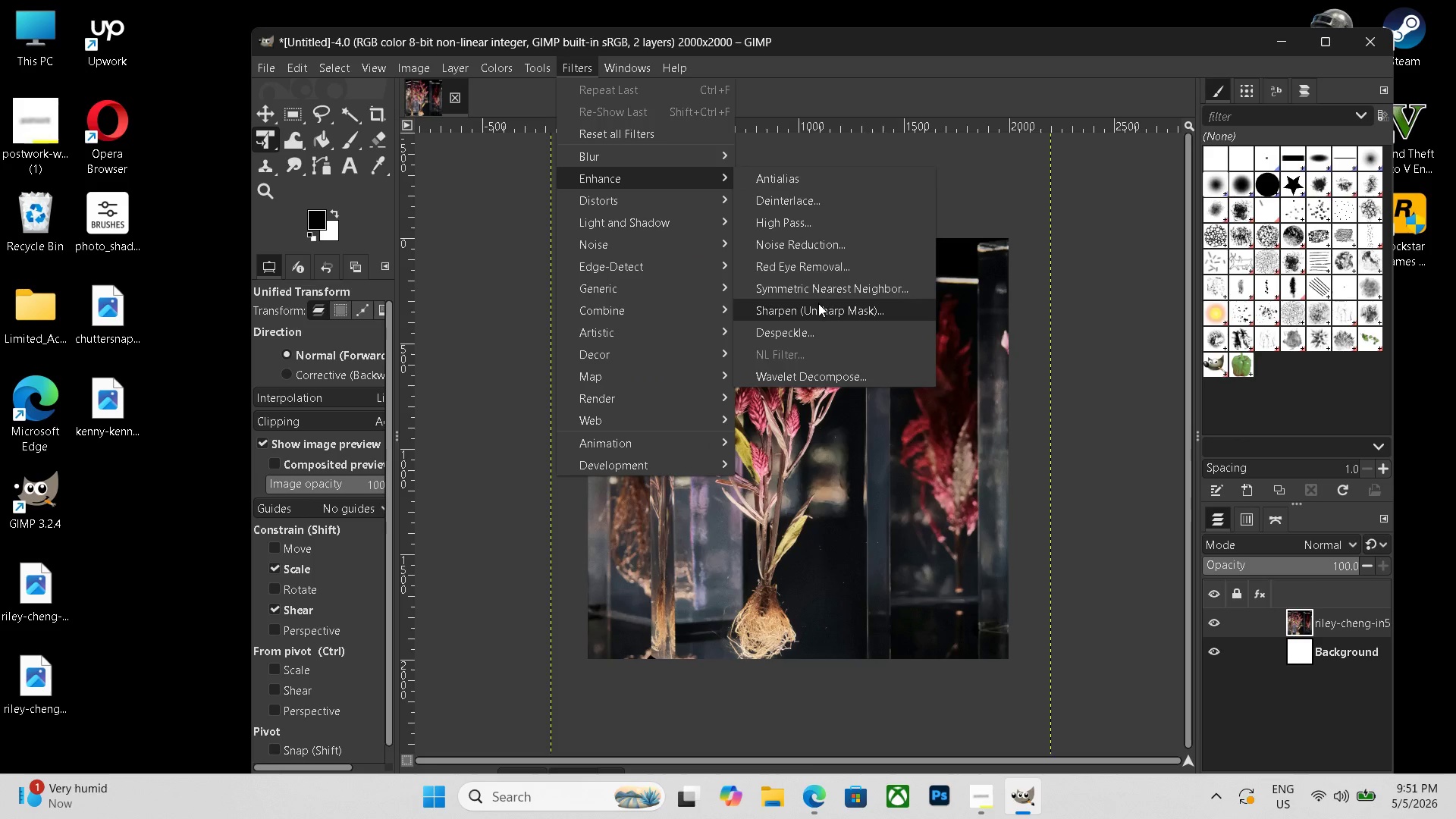 
left_click([818, 303])
 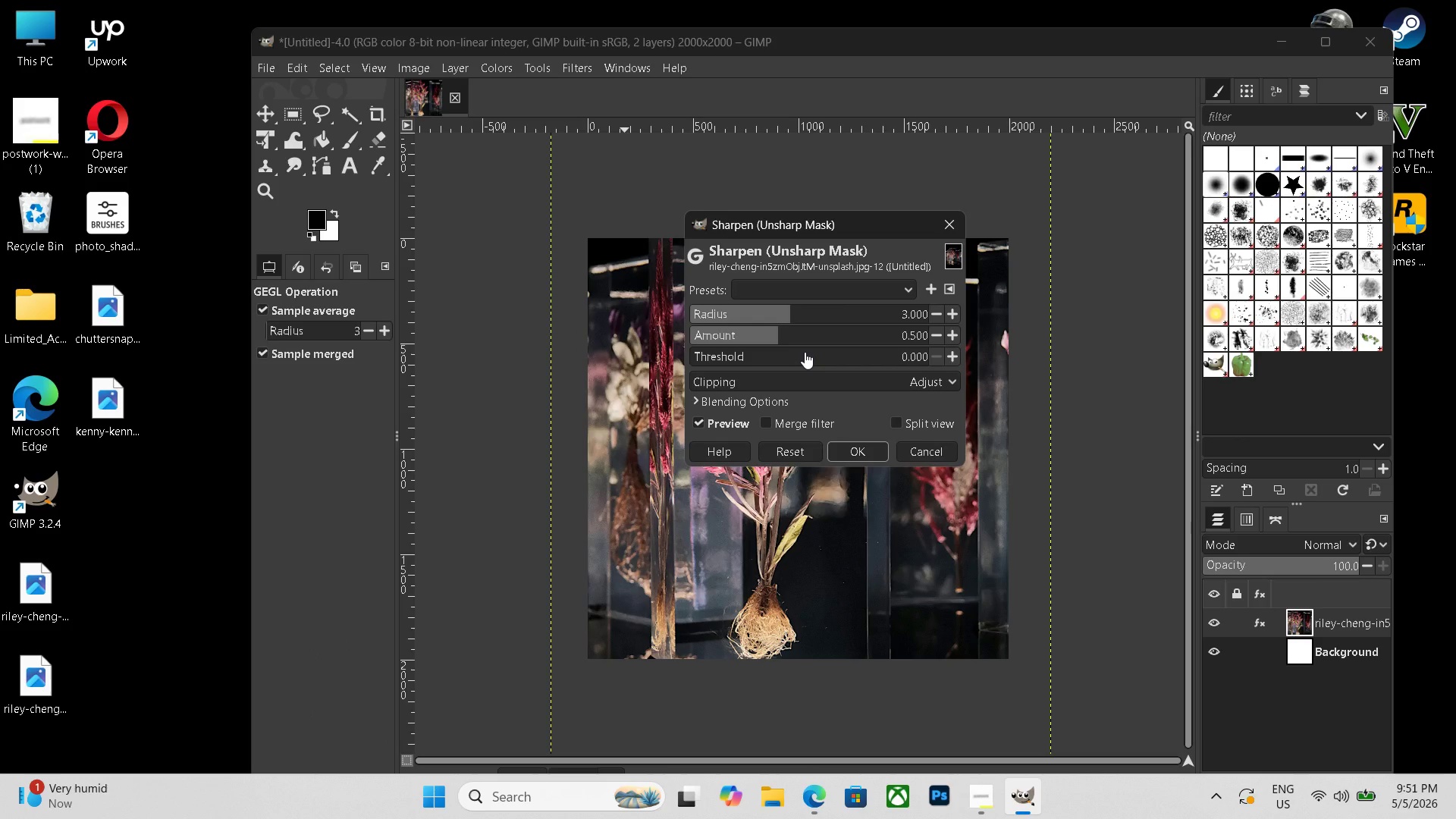 
left_click_drag(start_coordinate=[873, 225], to_coordinate=[1240, 266])
 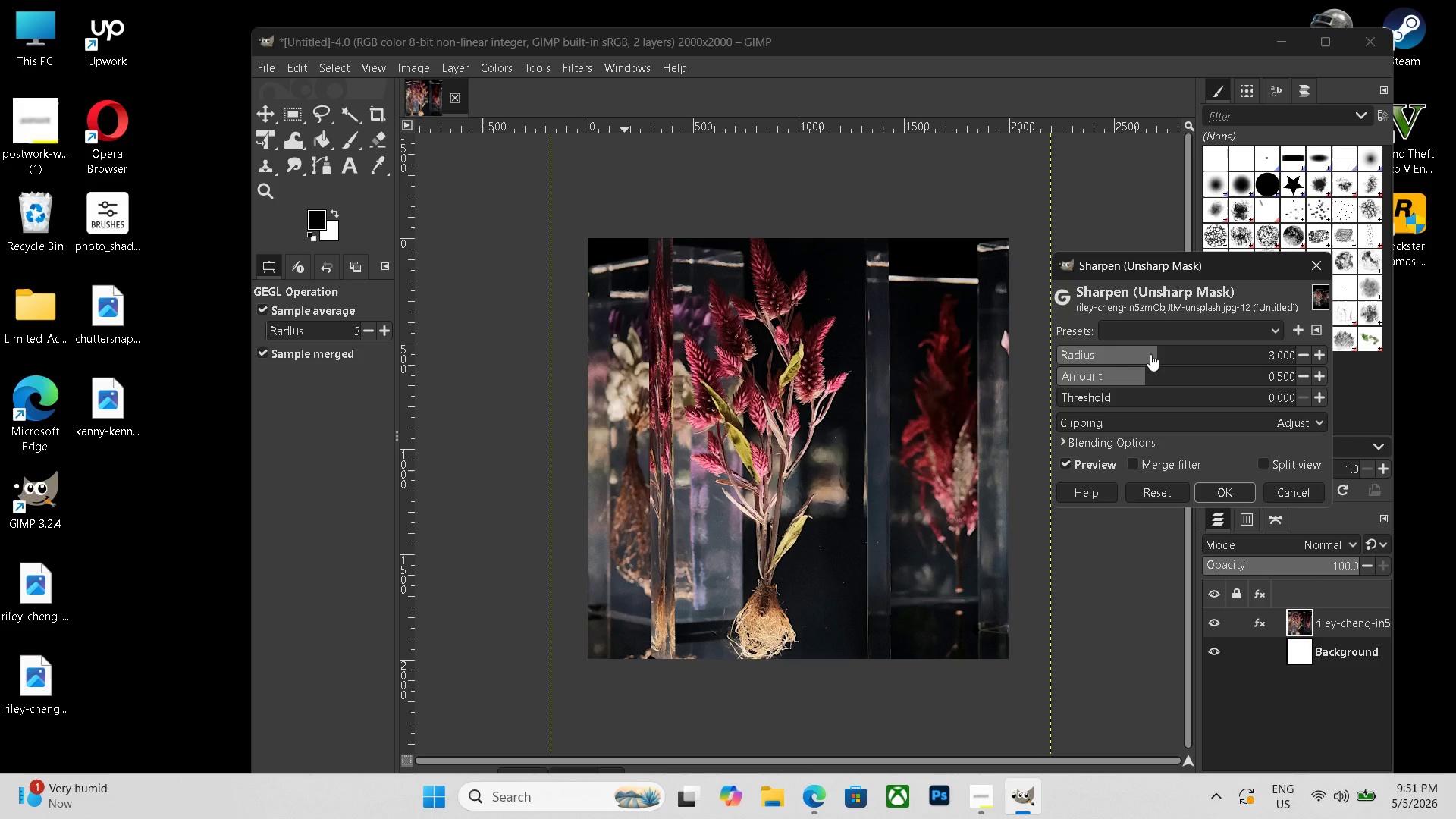 
left_click_drag(start_coordinate=[1156, 354], to_coordinate=[1208, 356])
 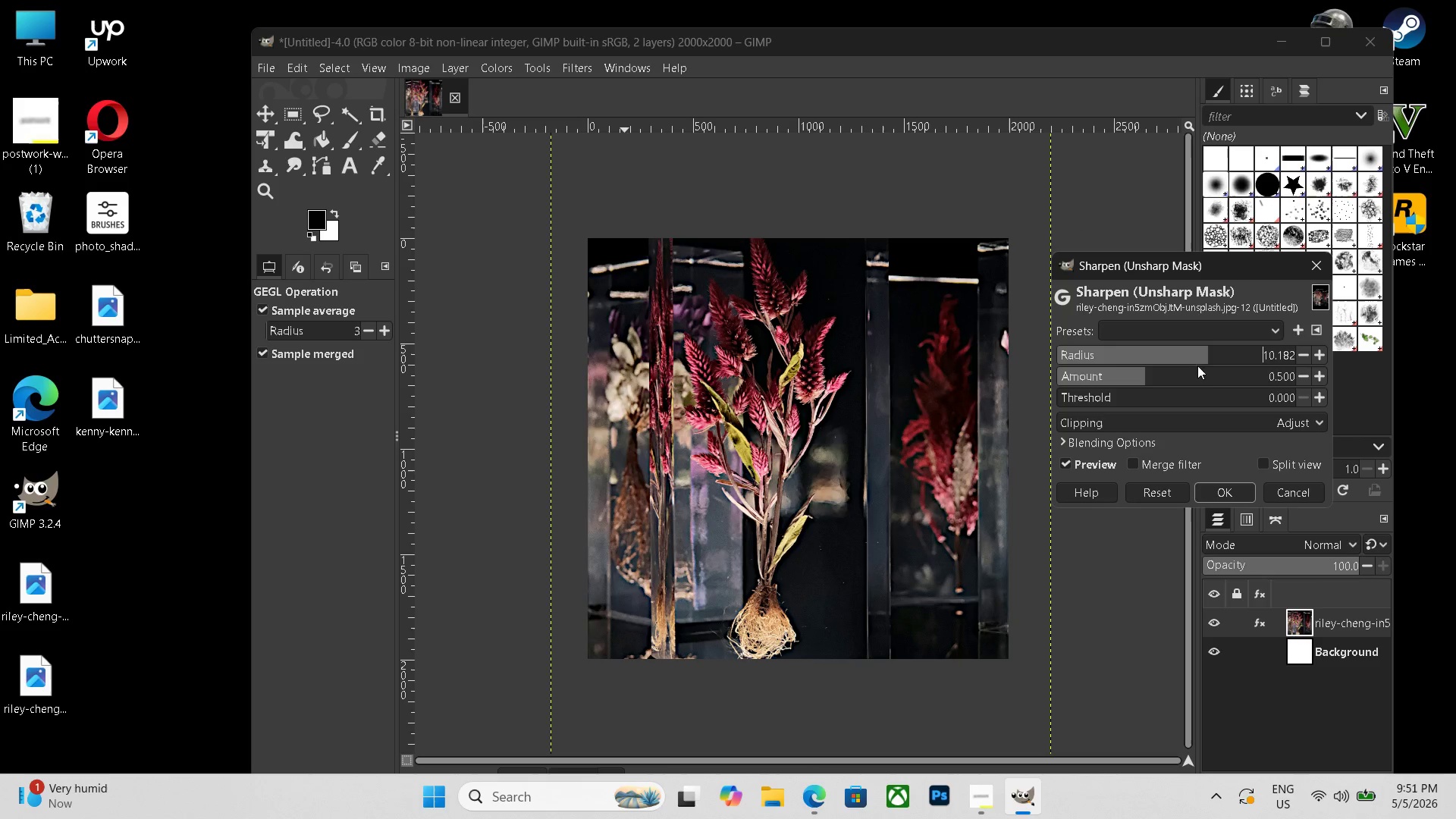 
left_click_drag(start_coordinate=[1202, 356], to_coordinate=[1165, 356])
 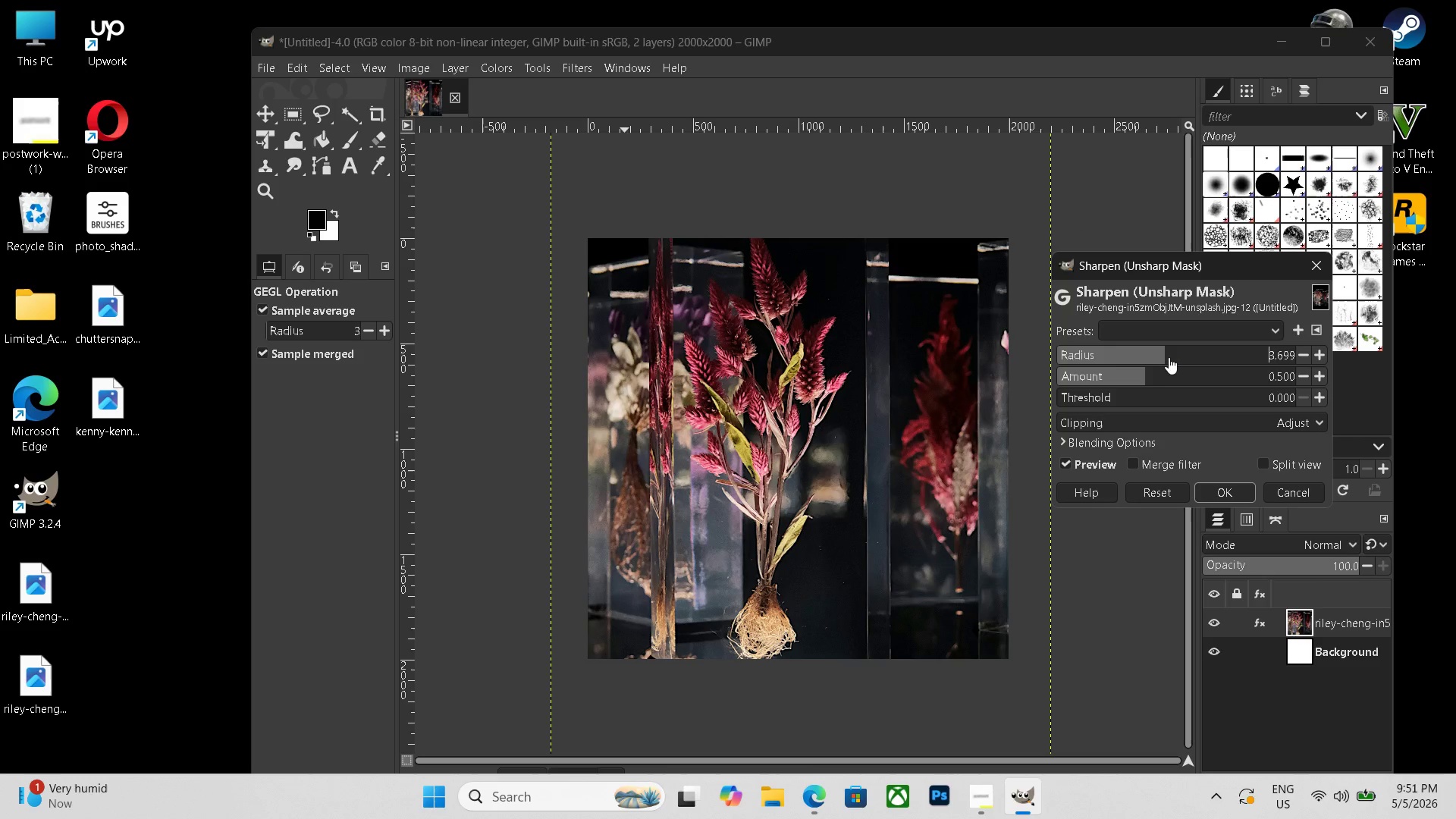 
left_click_drag(start_coordinate=[1163, 356], to_coordinate=[1193, 355])
 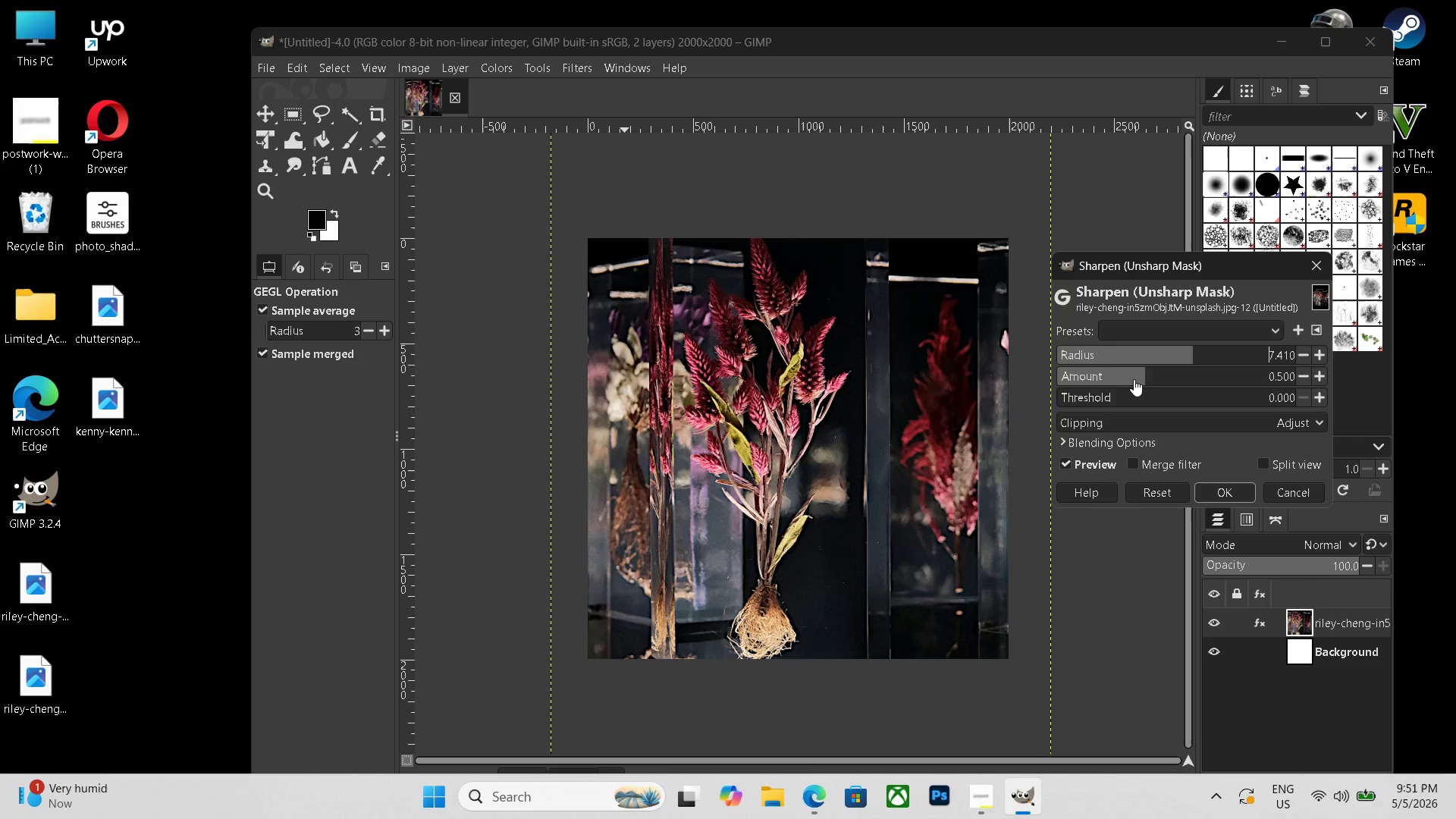 
left_click_drag(start_coordinate=[1136, 379], to_coordinate=[1172, 380])
 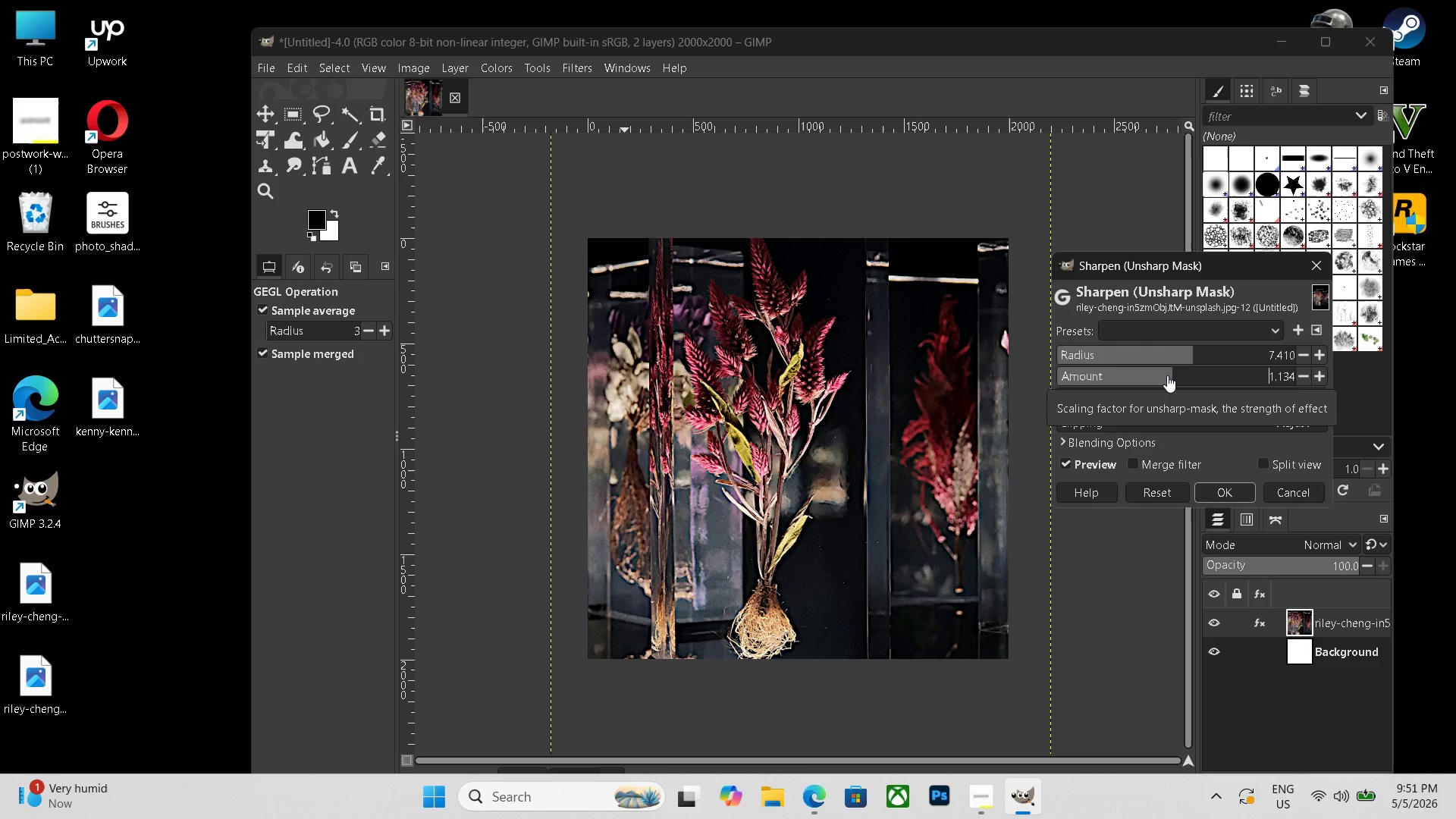 
left_click_drag(start_coordinate=[1170, 377], to_coordinate=[1156, 378])
 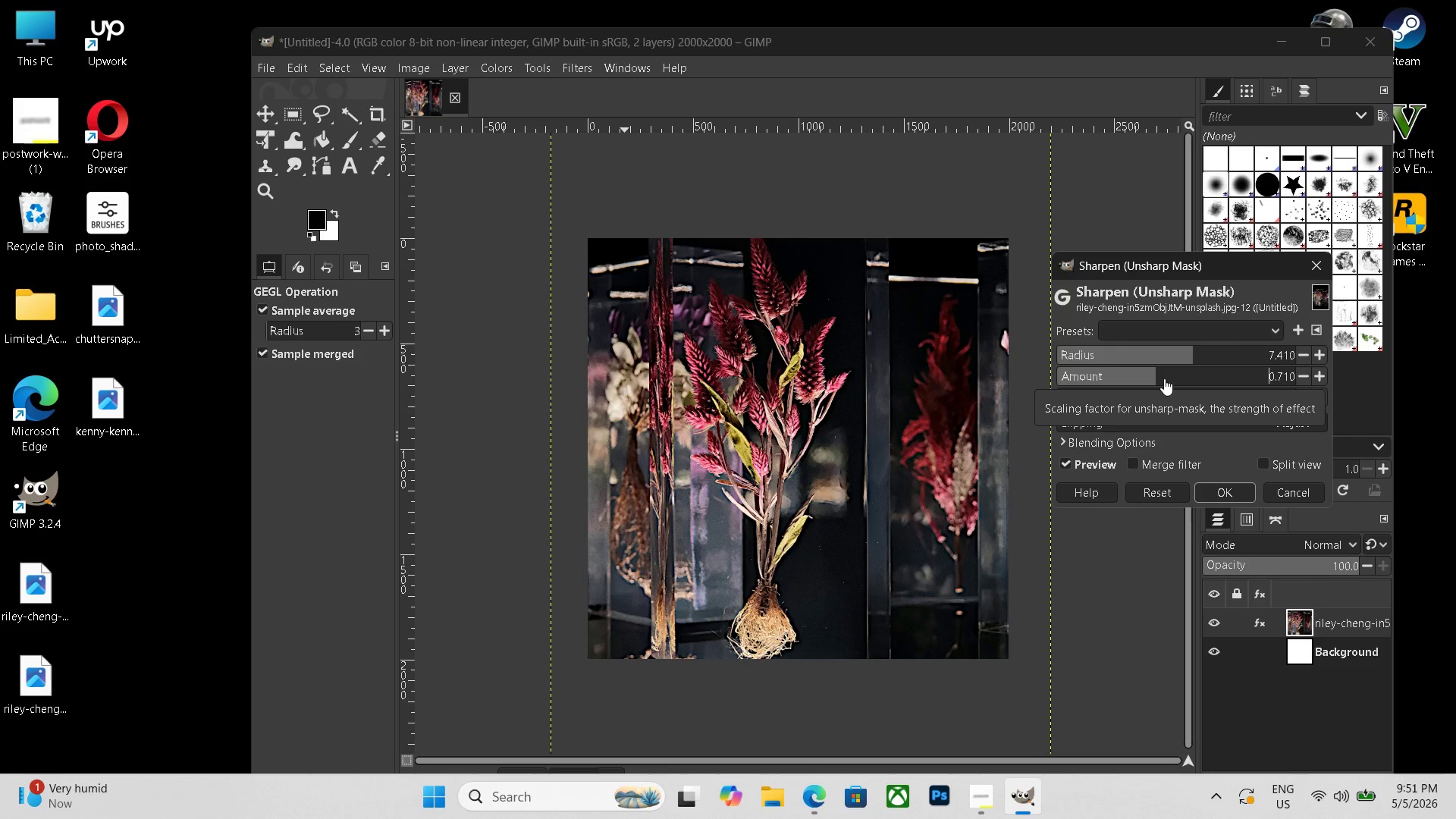 
left_click_drag(start_coordinate=[1164, 378], to_coordinate=[1183, 379])
 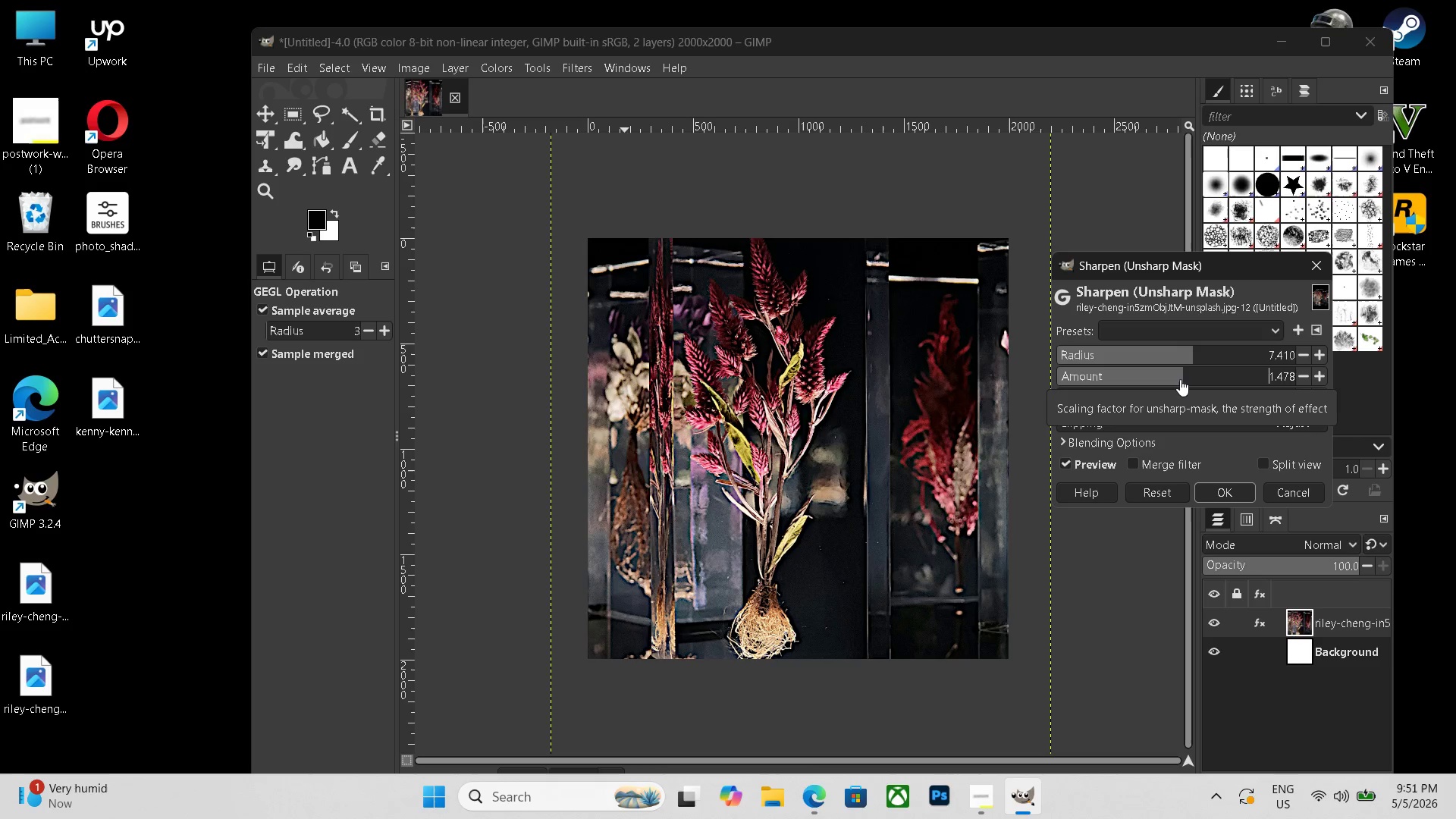 
left_click_drag(start_coordinate=[1178, 379], to_coordinate=[1157, 379])
 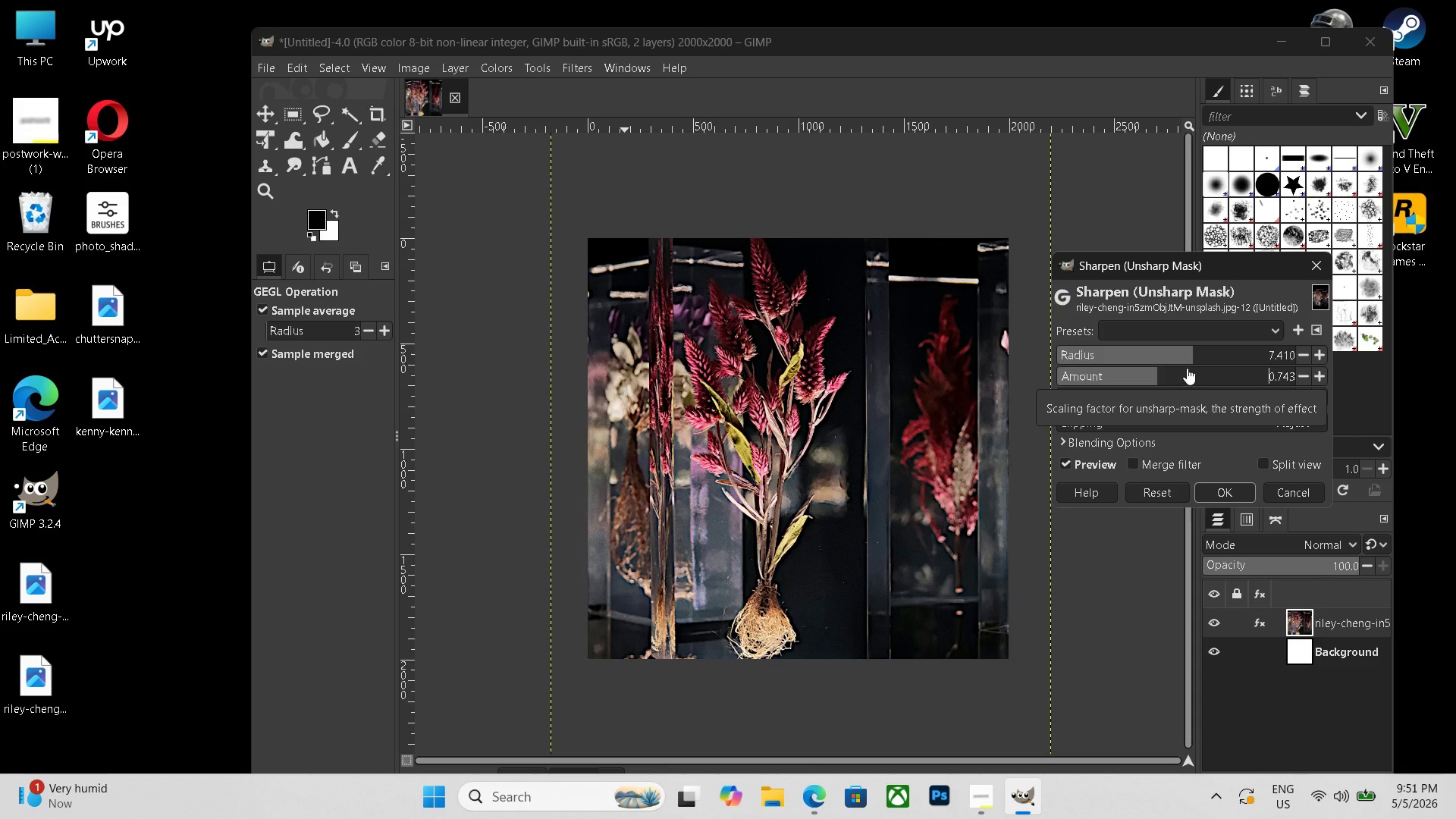 
left_click_drag(start_coordinate=[1178, 362], to_coordinate=[1155, 362])
 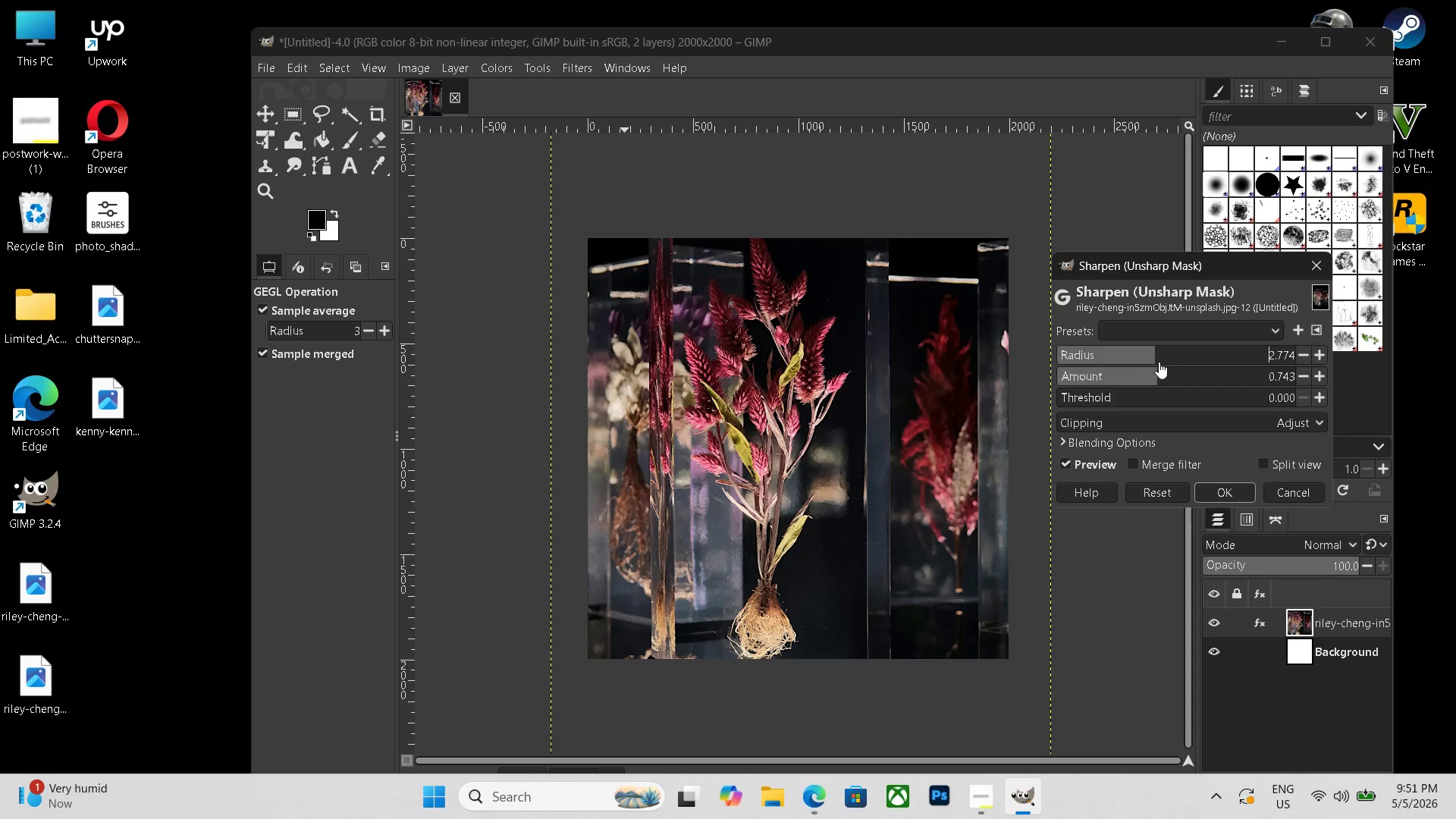 
left_click_drag(start_coordinate=[1156, 356], to_coordinate=[1172, 359])
 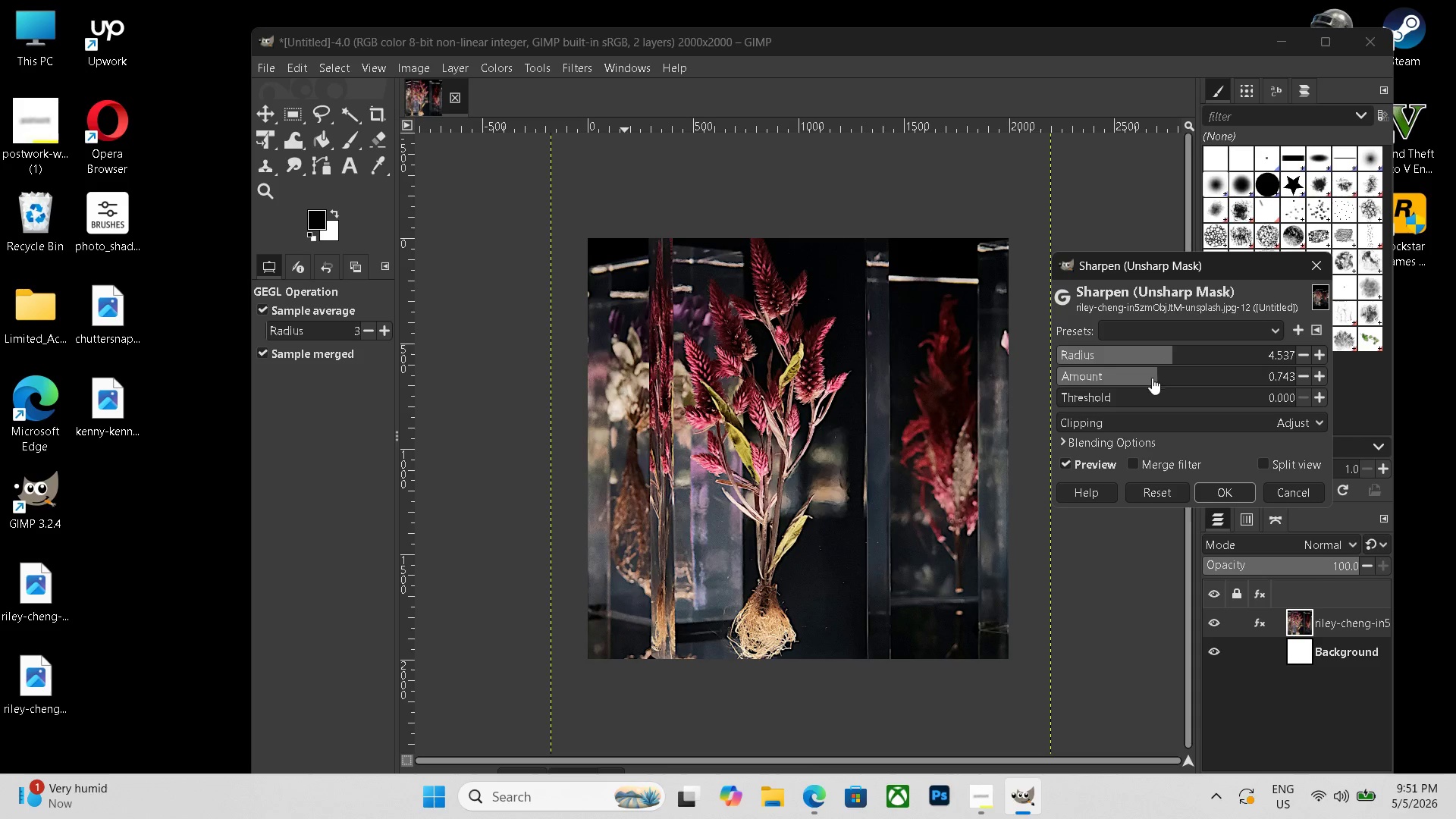 
left_click_drag(start_coordinate=[1153, 378], to_coordinate=[1175, 378])
 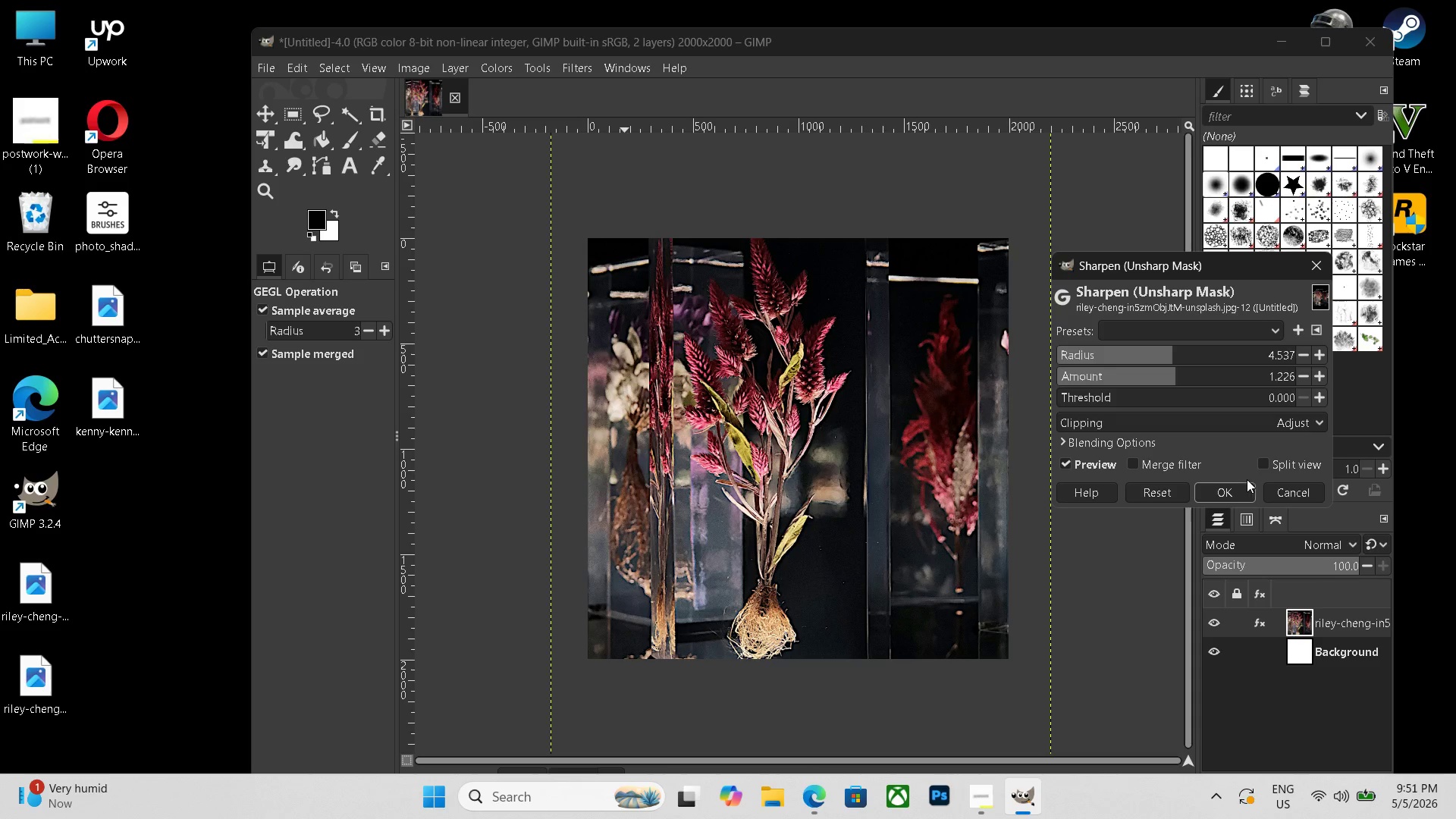 
left_click([1232, 487])
 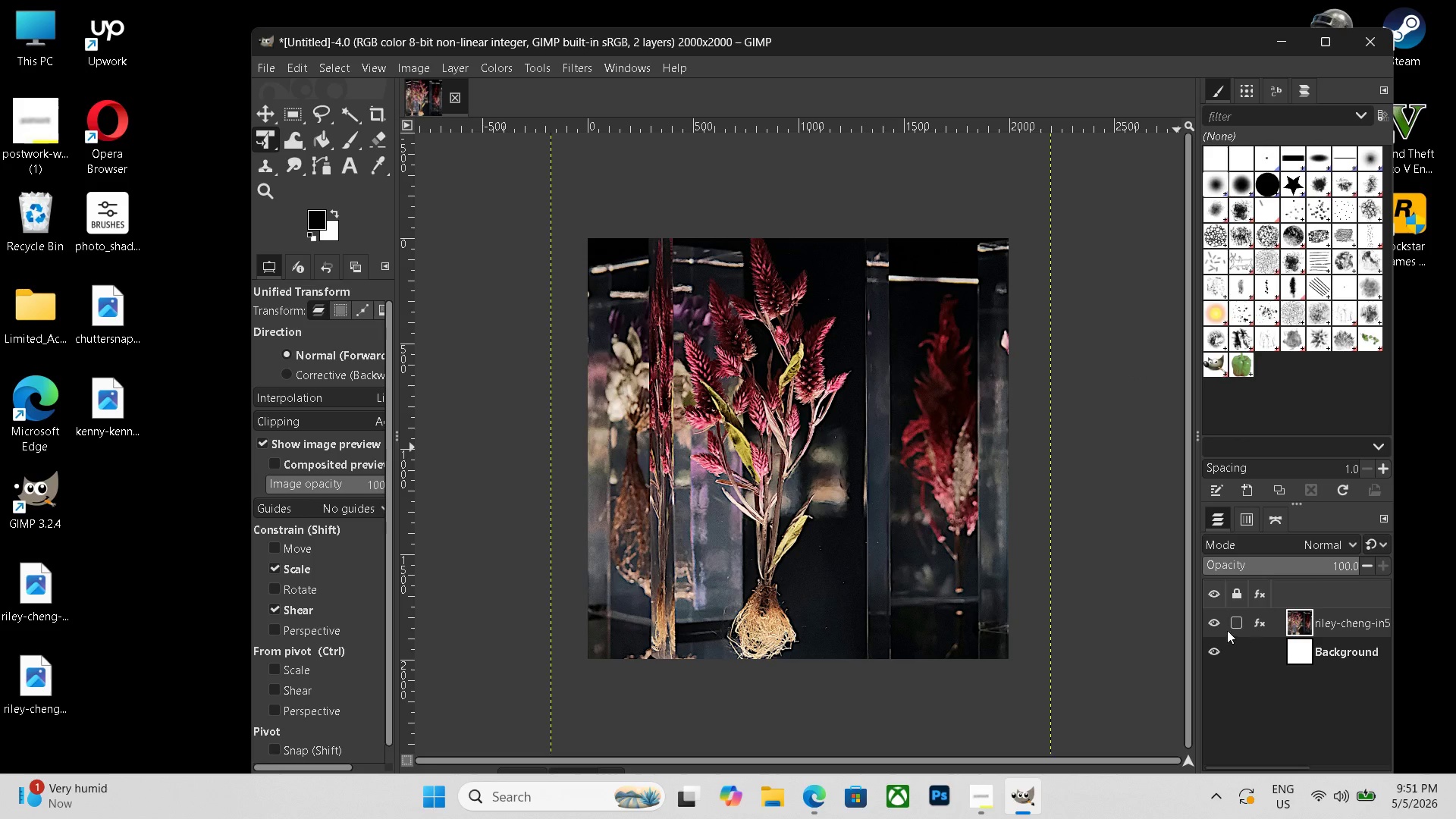 
double_click([1216, 626])
 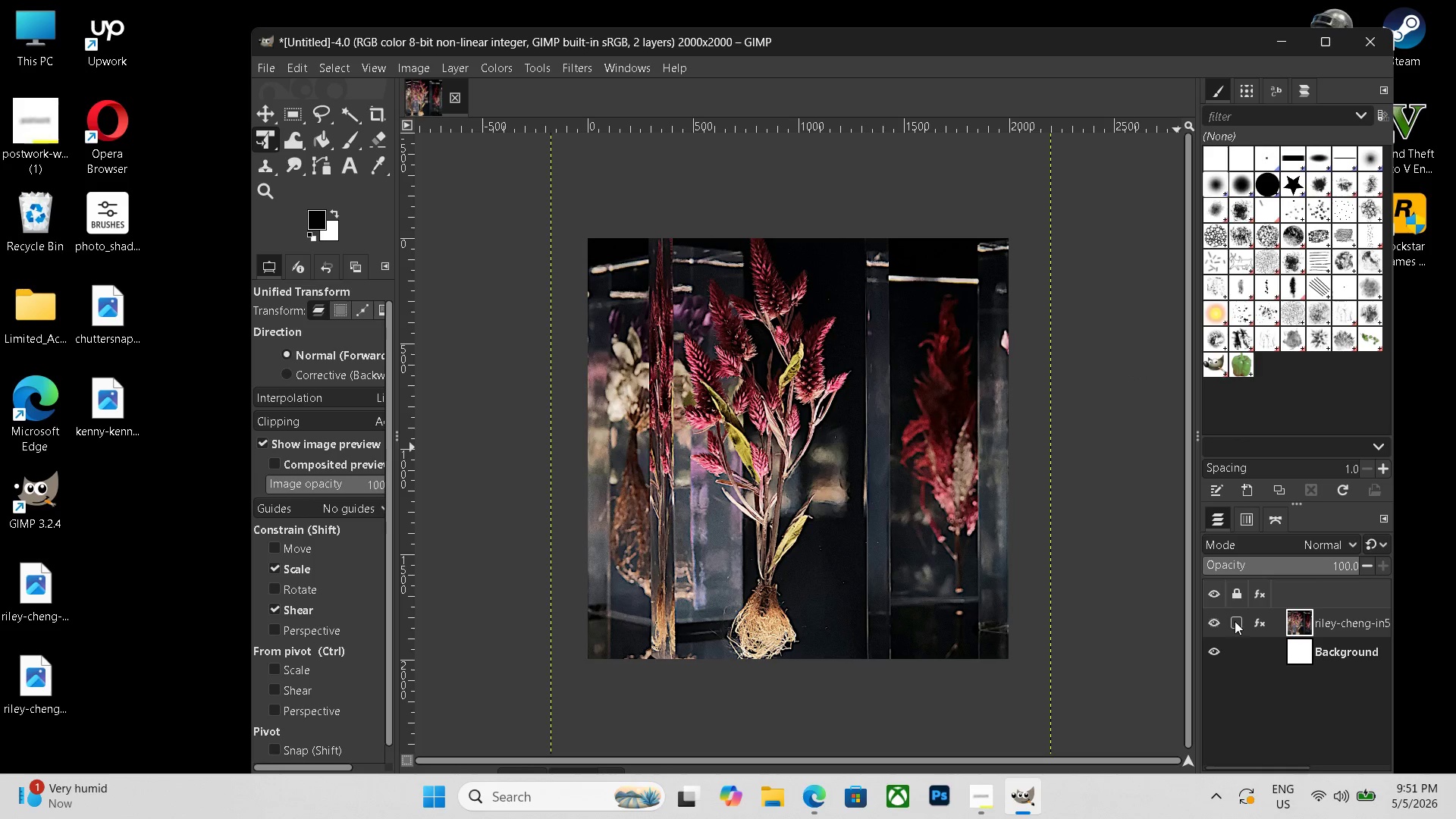 
left_click([1235, 621])
 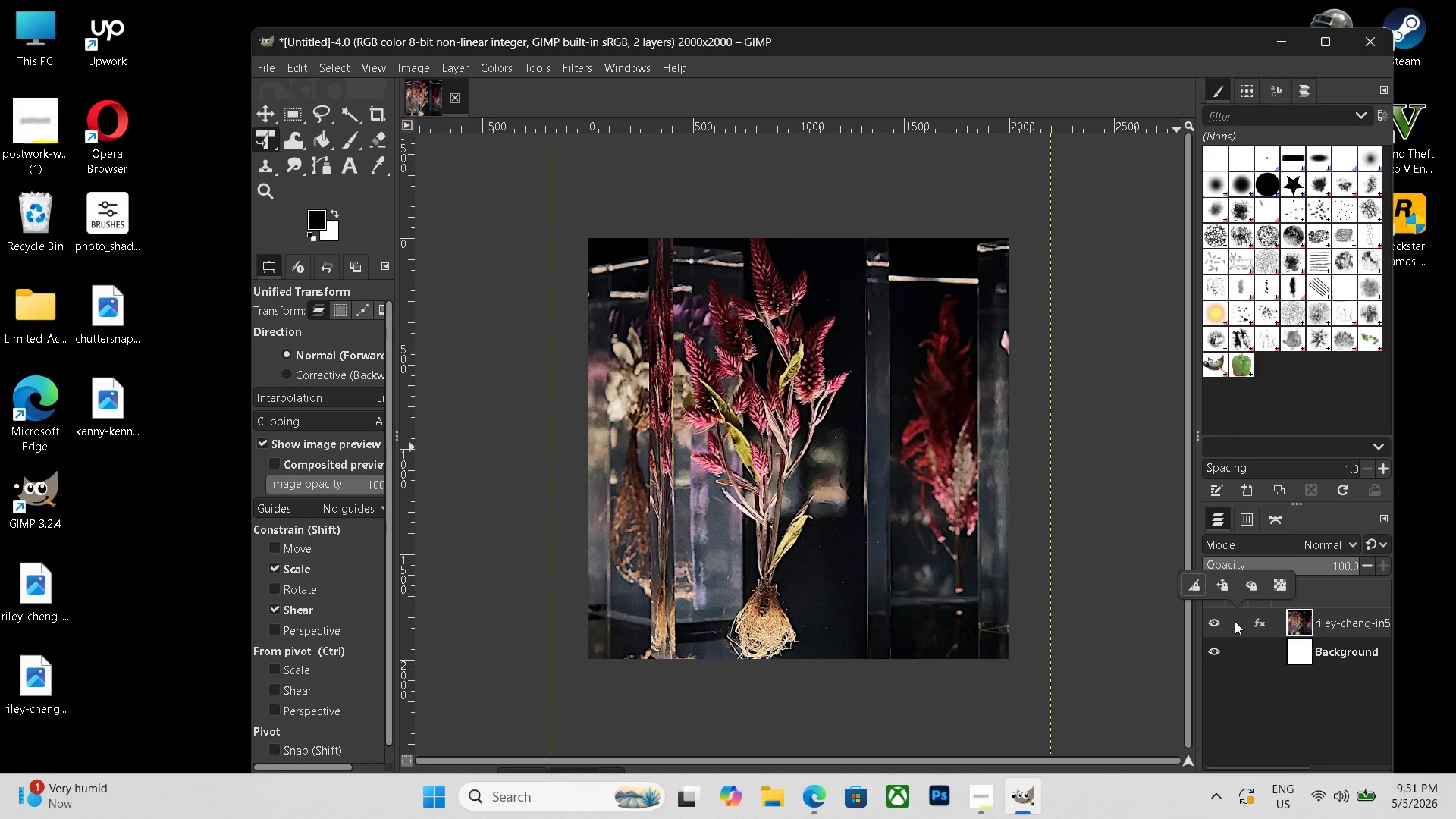 
left_click([1235, 621])
 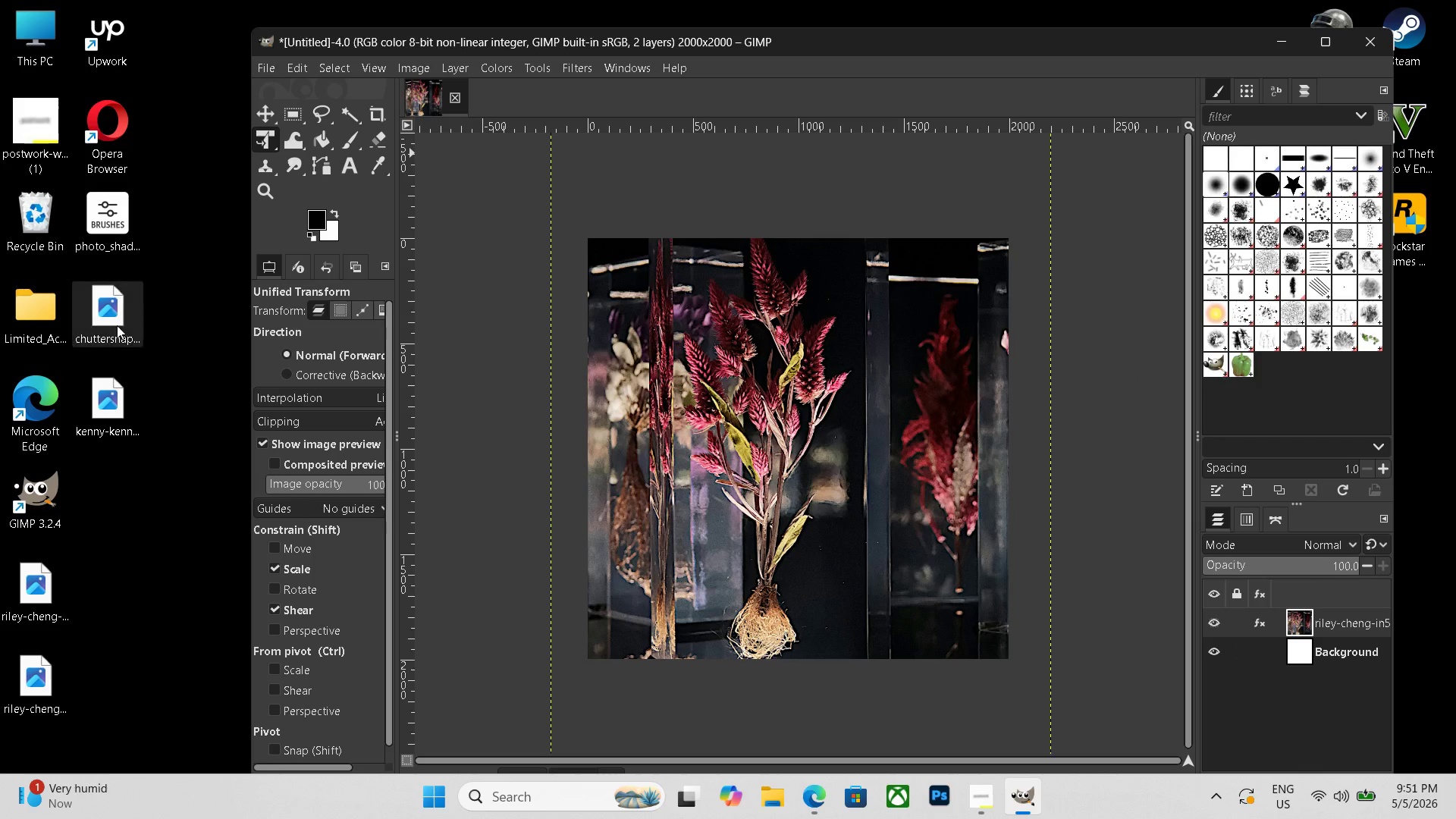 
left_click_drag(start_coordinate=[249, 340], to_coordinate=[477, 334])
 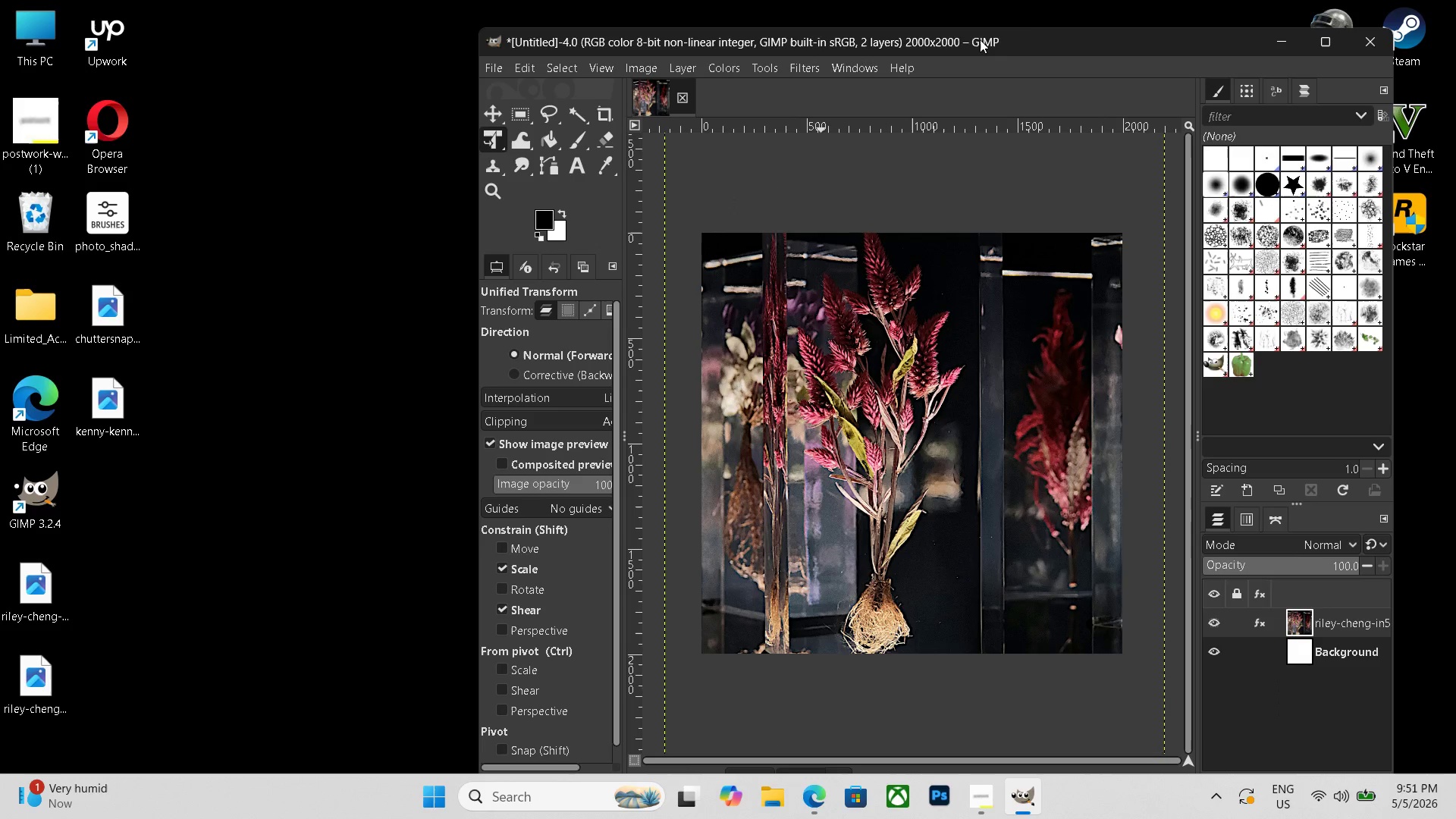 
left_click_drag(start_coordinate=[1055, 33], to_coordinate=[1065, 33])
 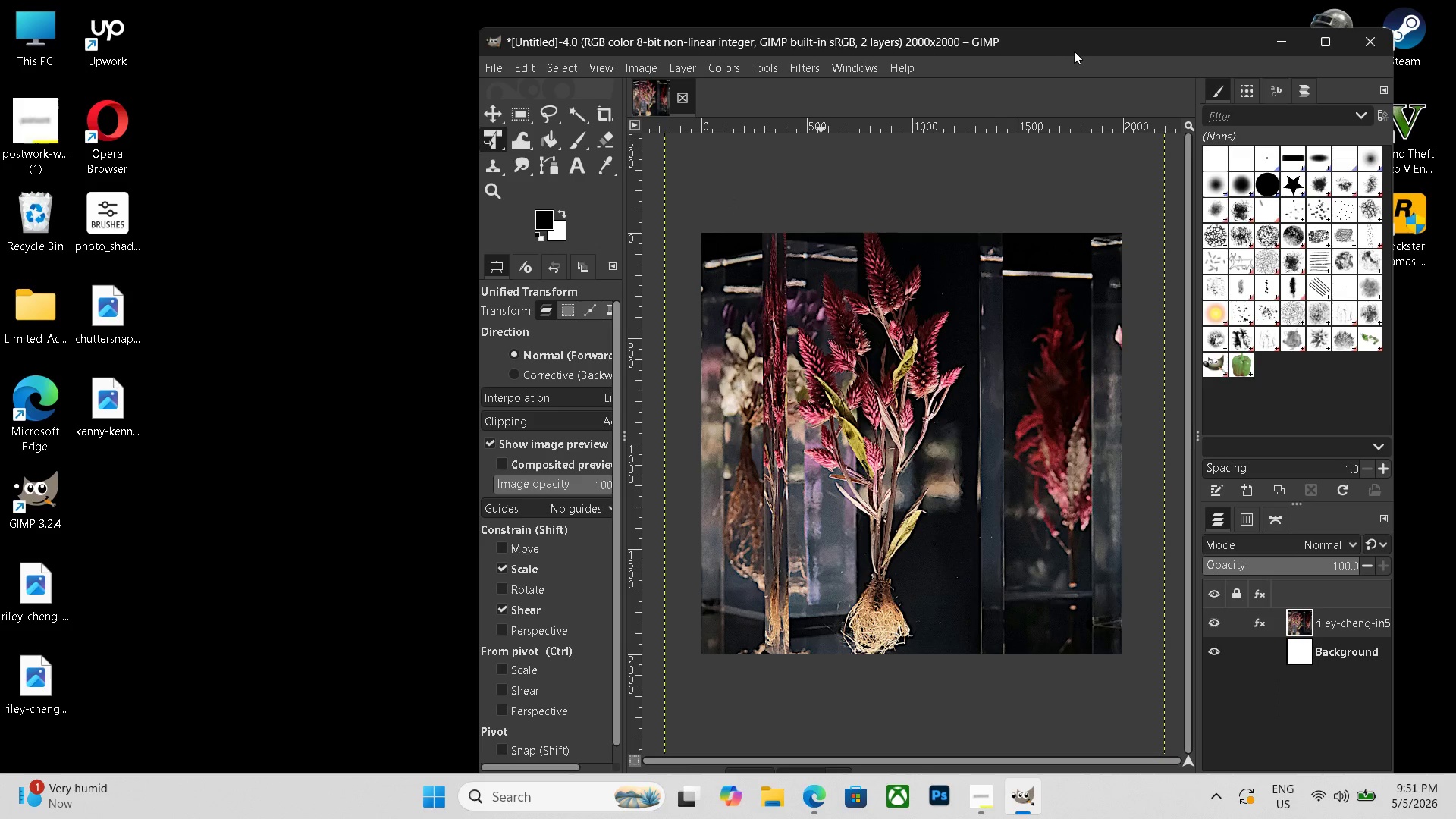 
left_click_drag(start_coordinate=[1074, 51], to_coordinate=[1109, 33])
 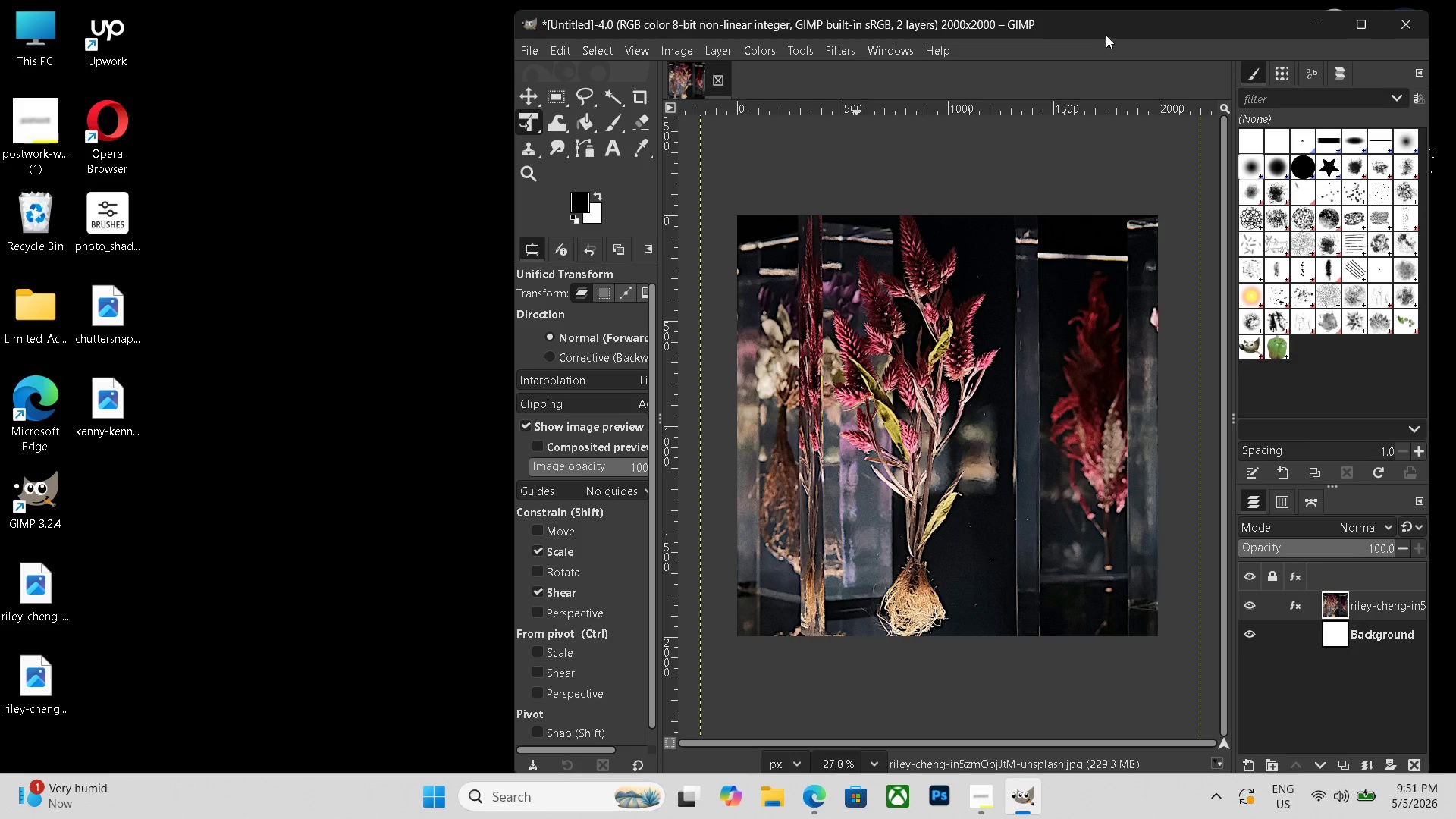 
left_click_drag(start_coordinate=[1113, 26], to_coordinate=[1159, 61])
 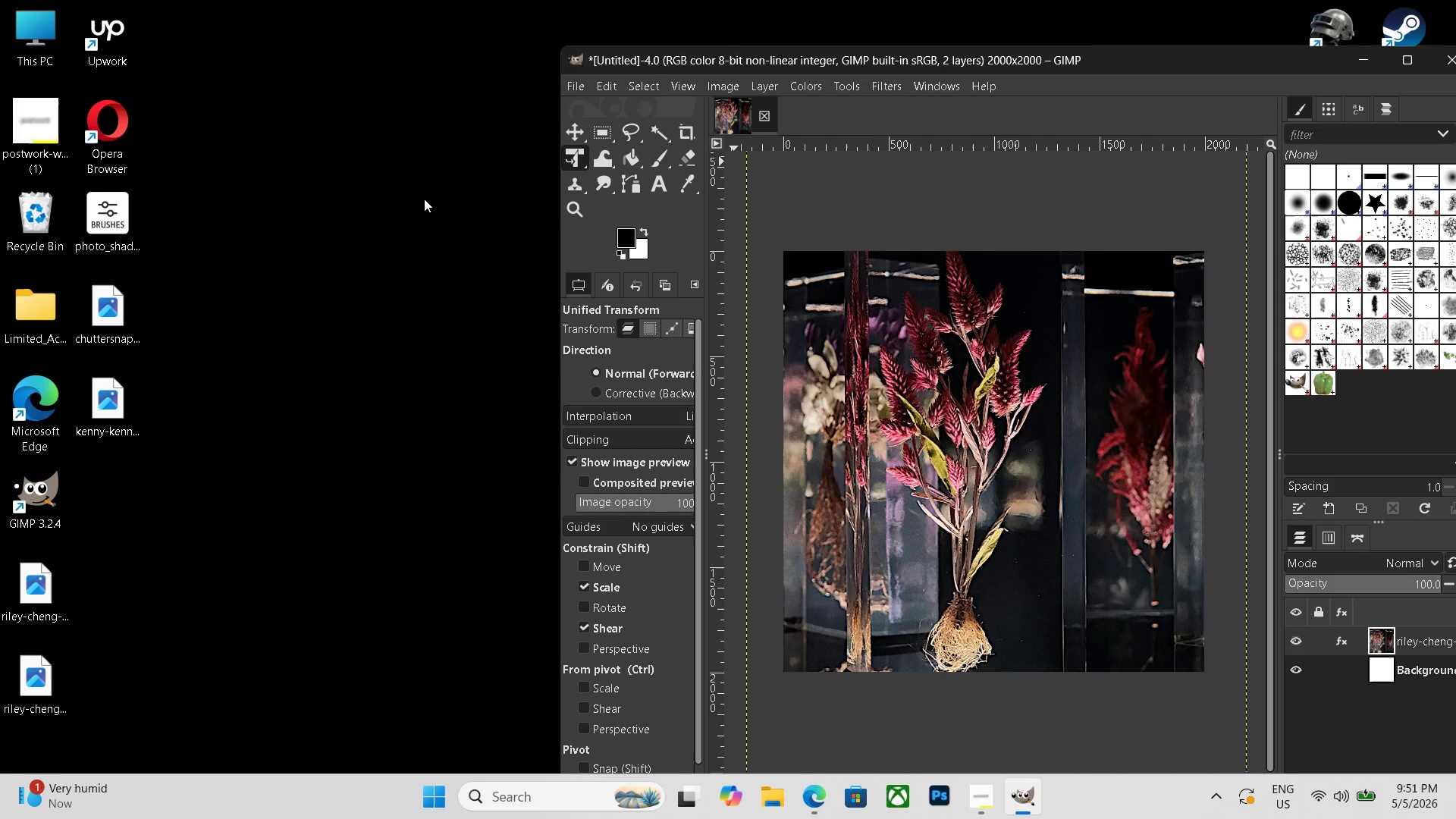 
left_click([421, 202])
 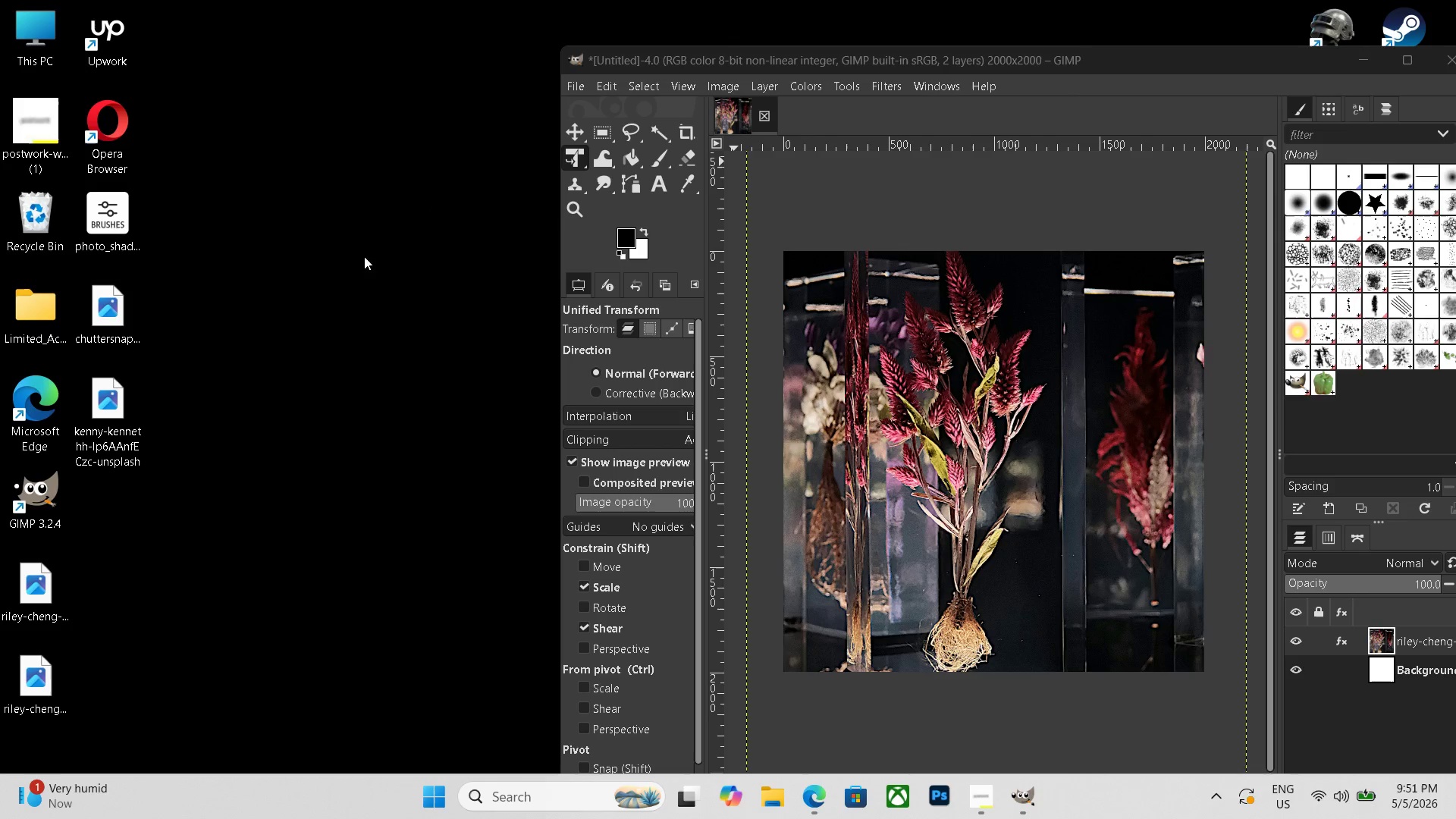 
left_click([329, 407])
 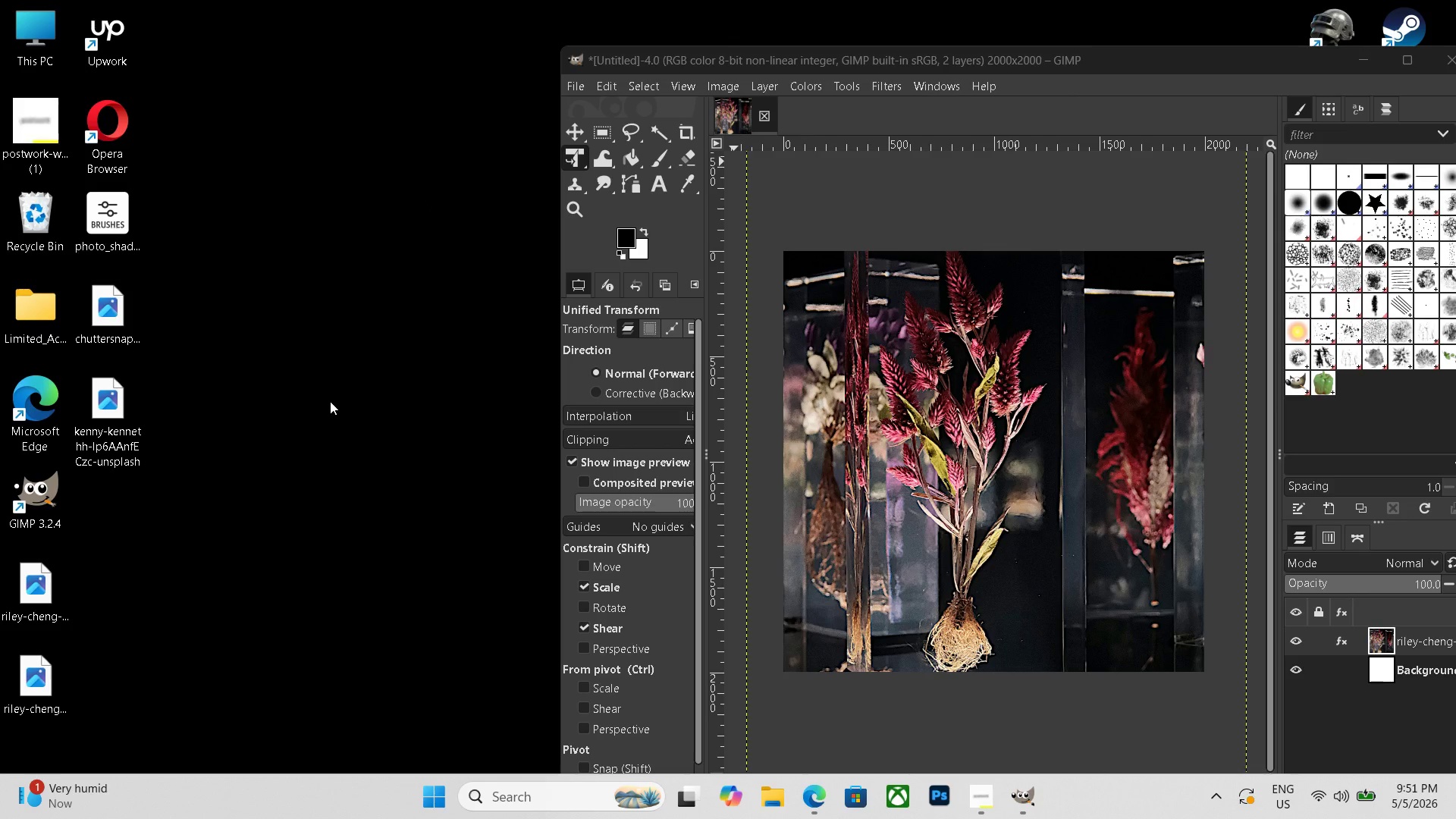 
key(Control+N)
 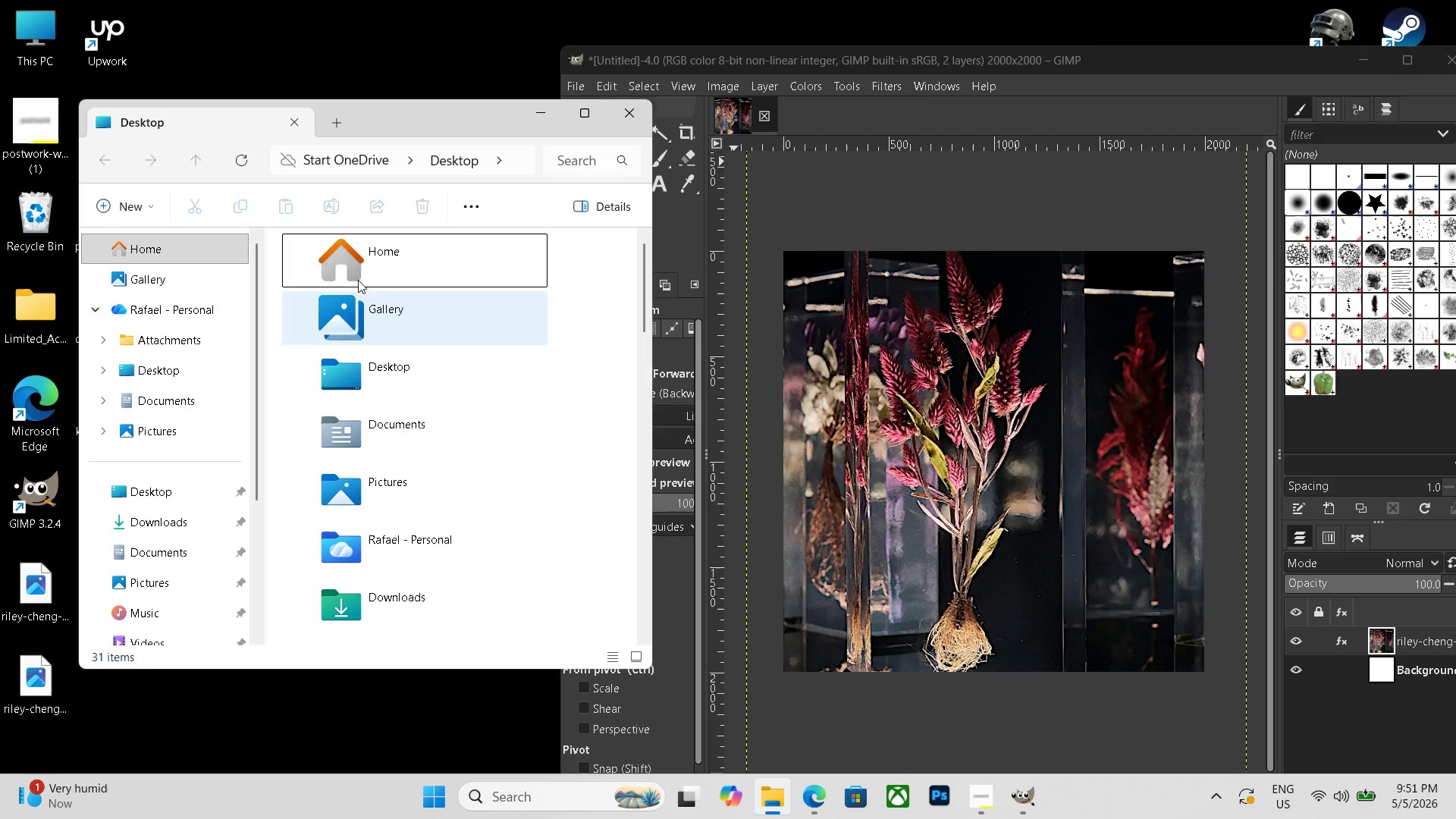 
left_click([627, 111])
 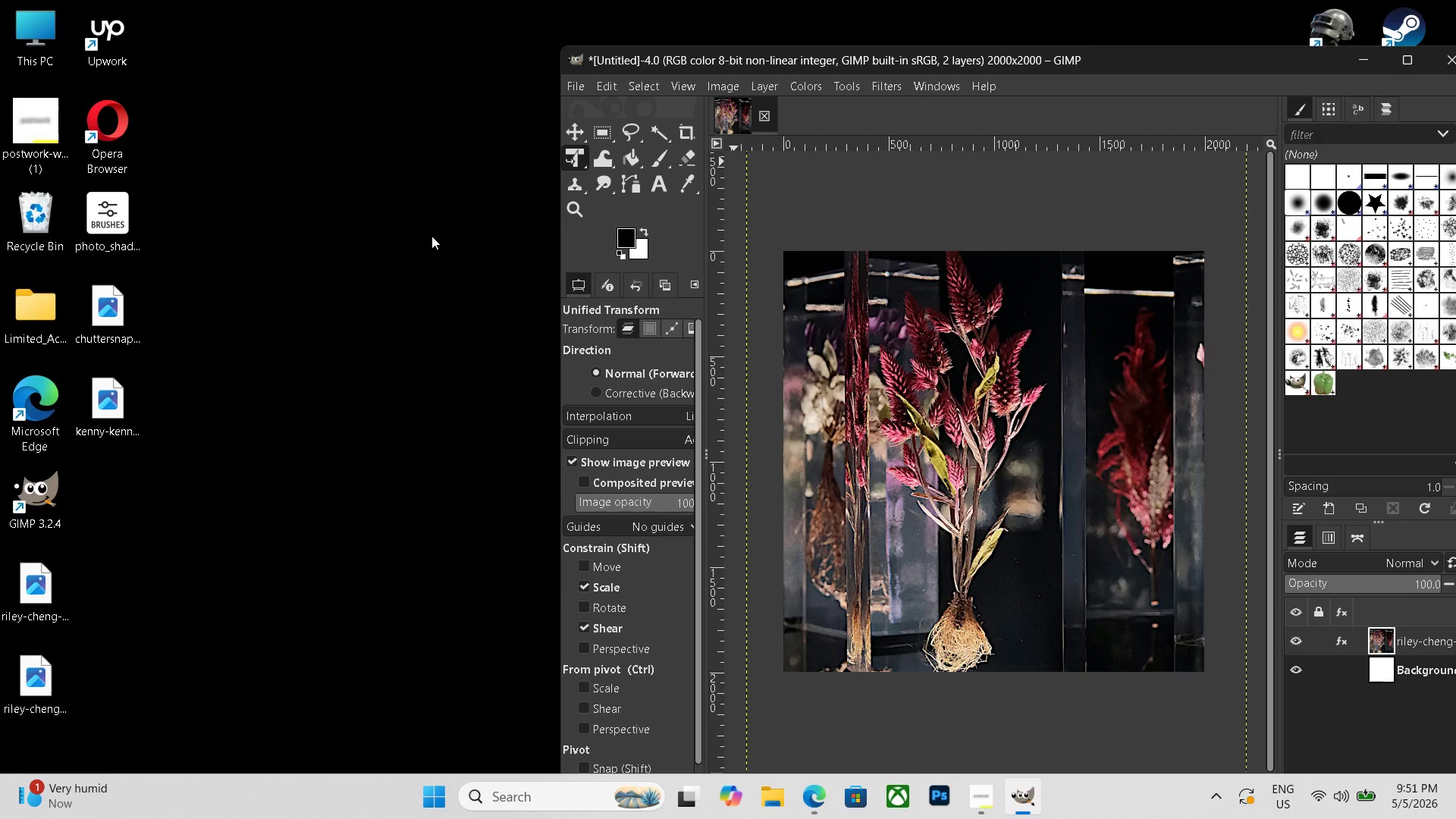 
right_click([410, 243])
 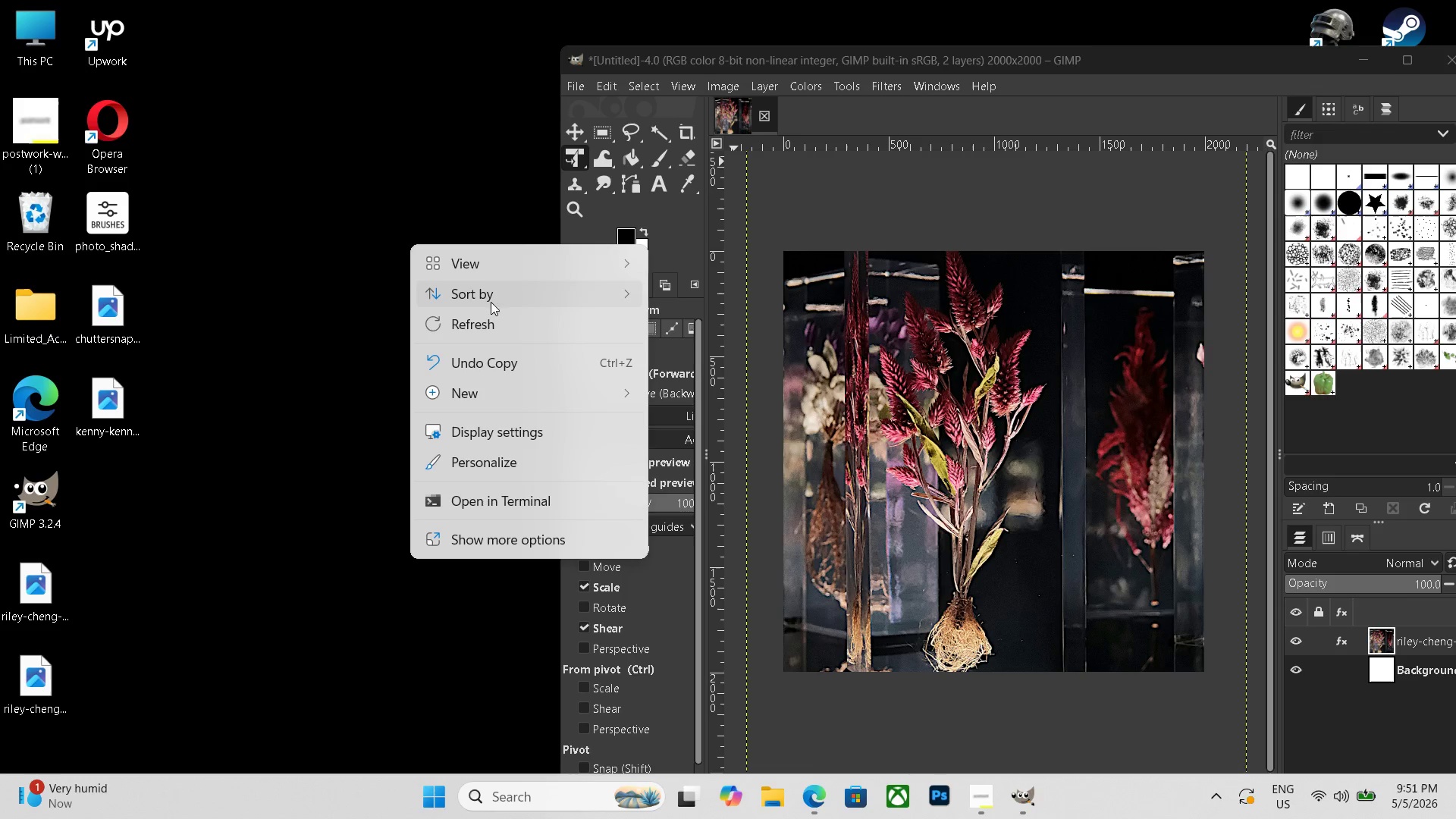 
left_click([472, 397])
 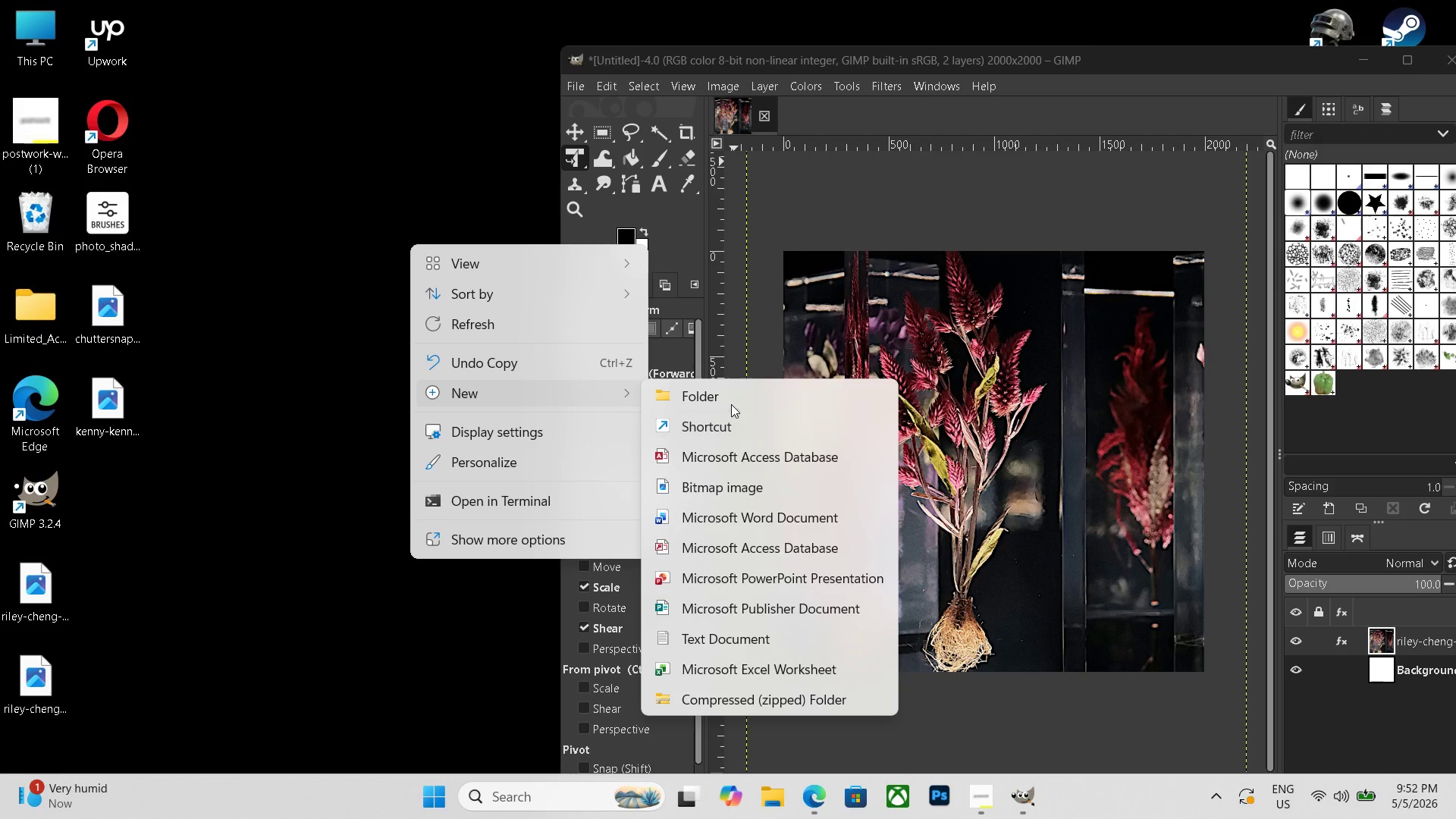 
left_click([735, 400])
 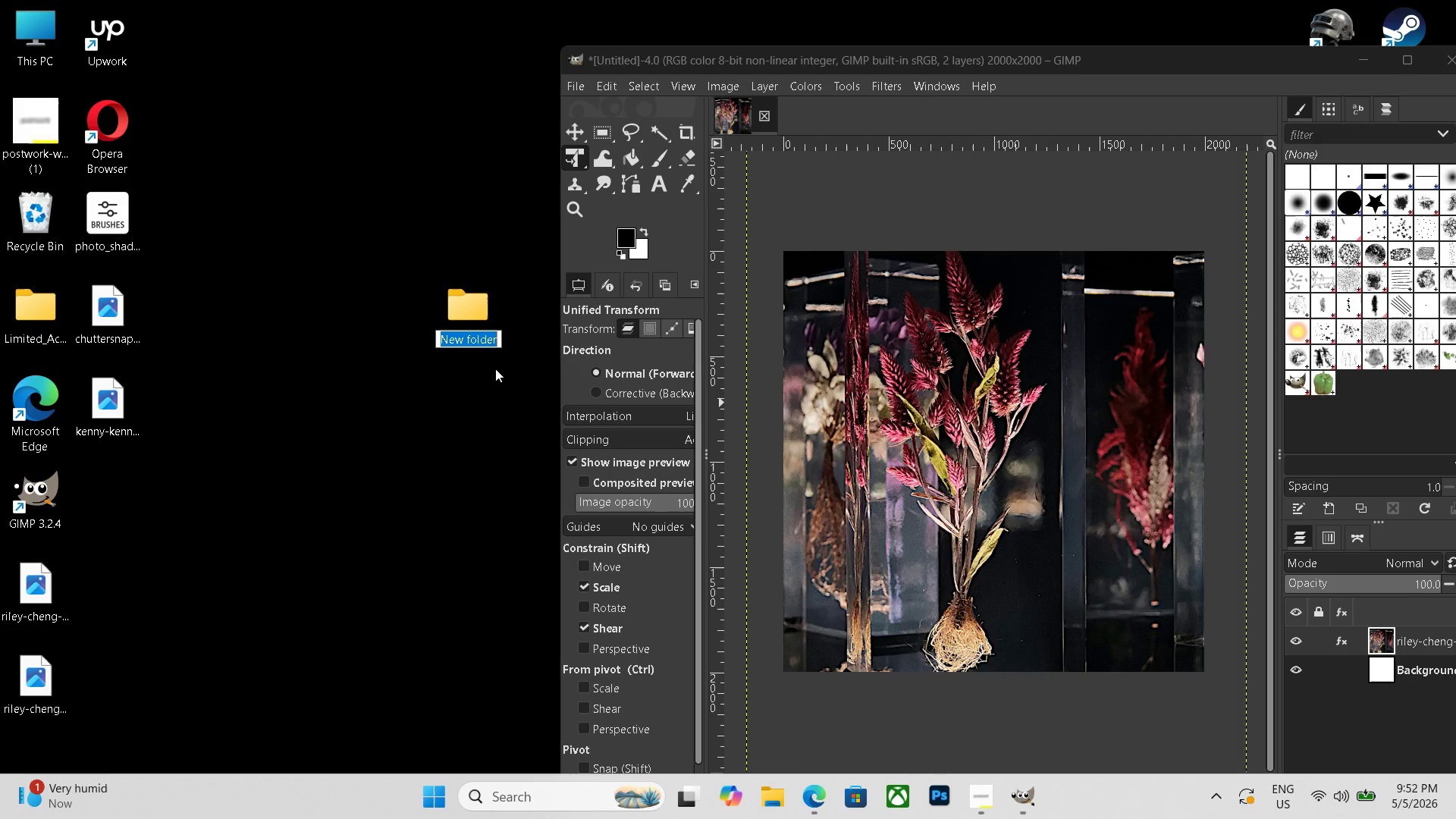 
key(Backspace)
 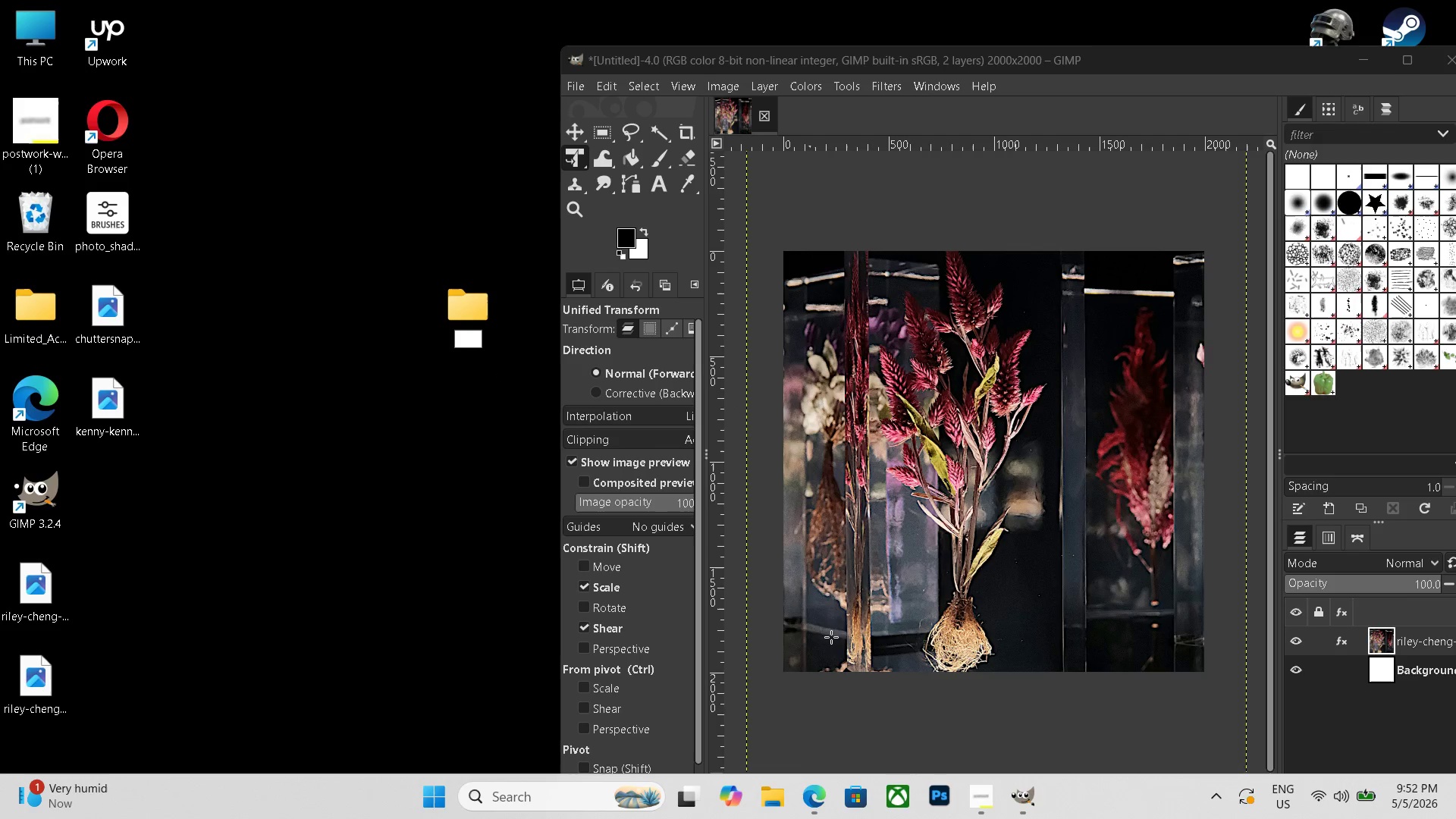 
left_click([962, 811])